 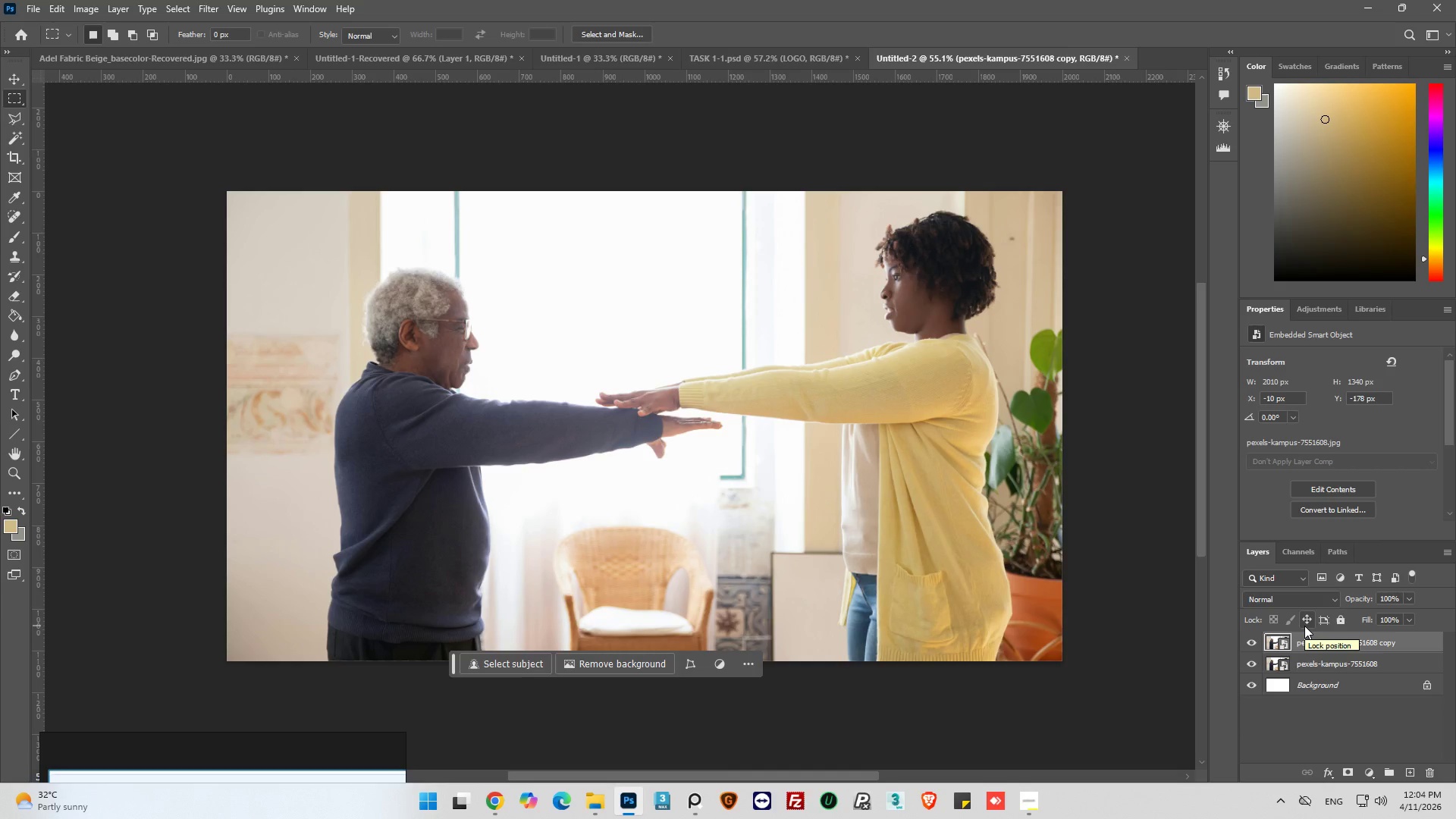 
left_click([1369, 770])
 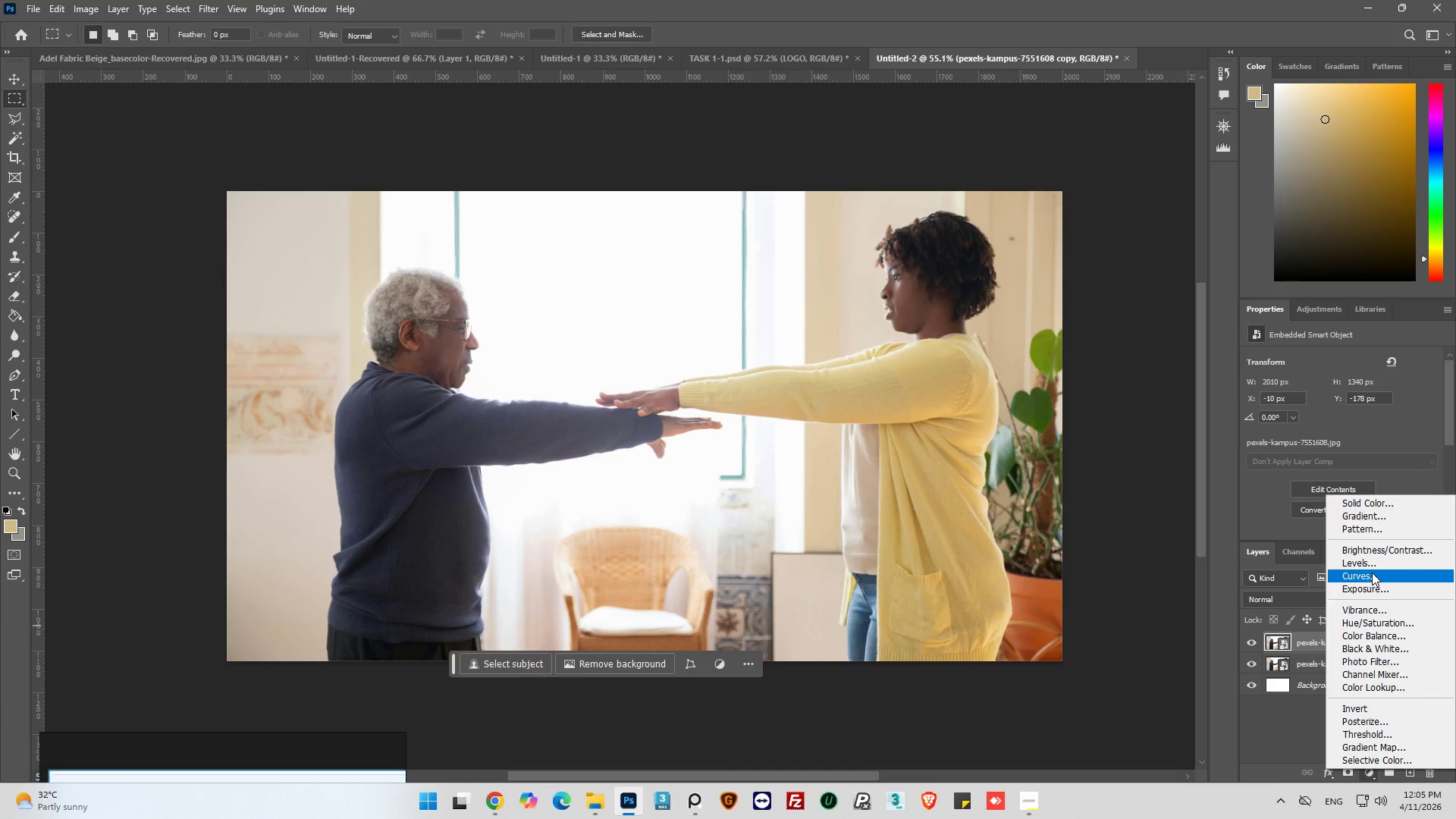 
wait(7.06)
 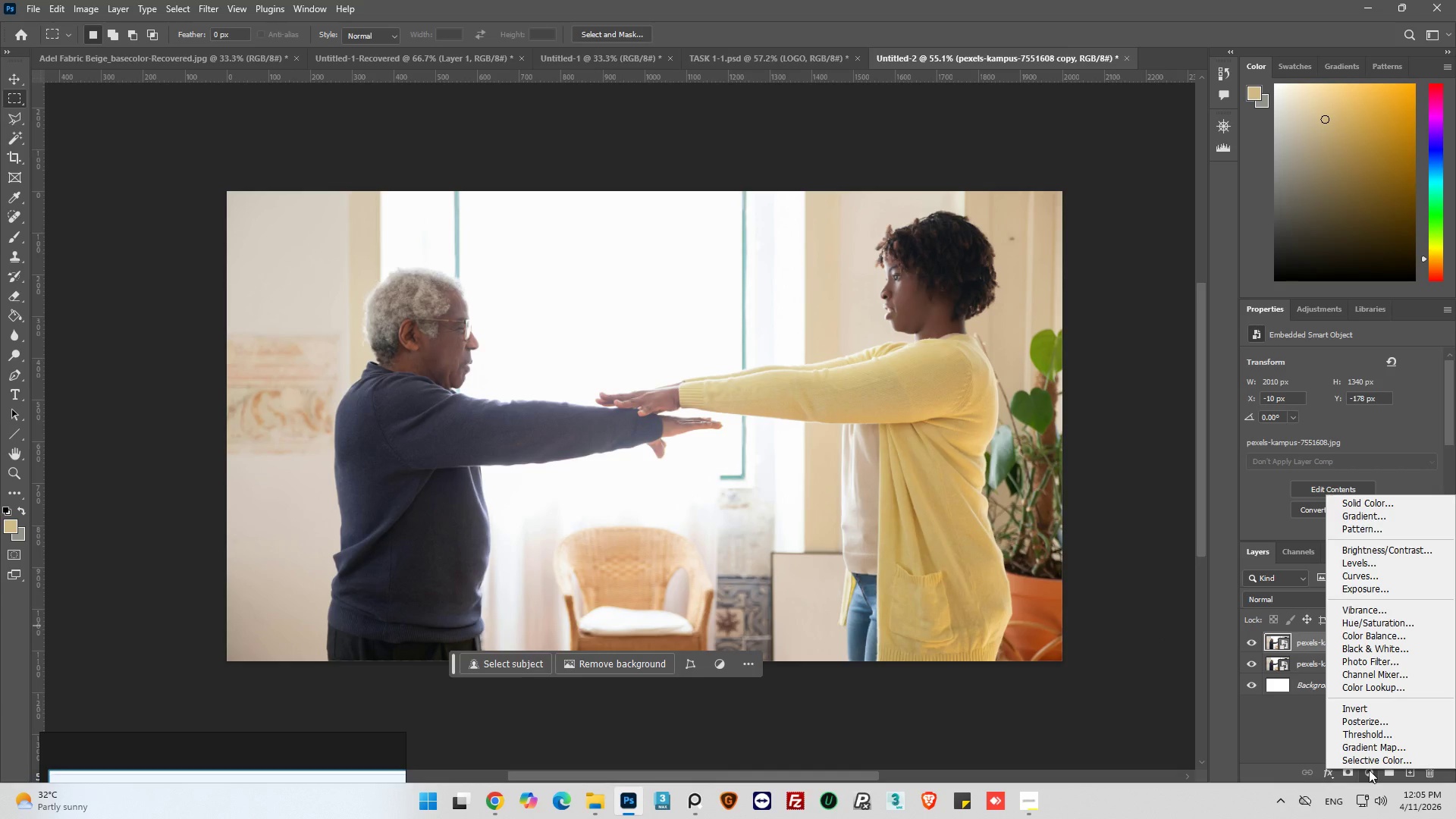 
left_click([1374, 573])
 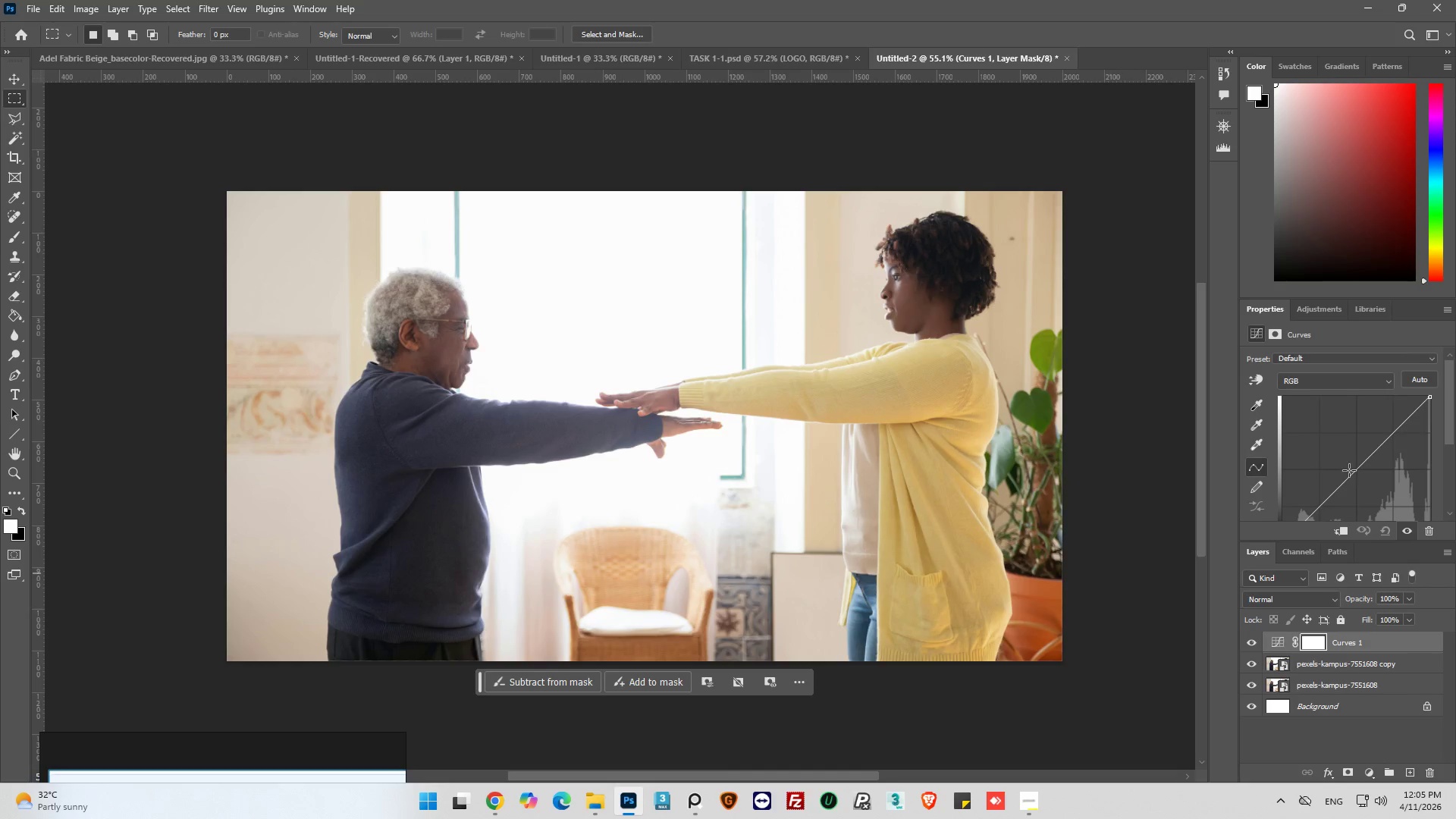 
left_click([1353, 470])
 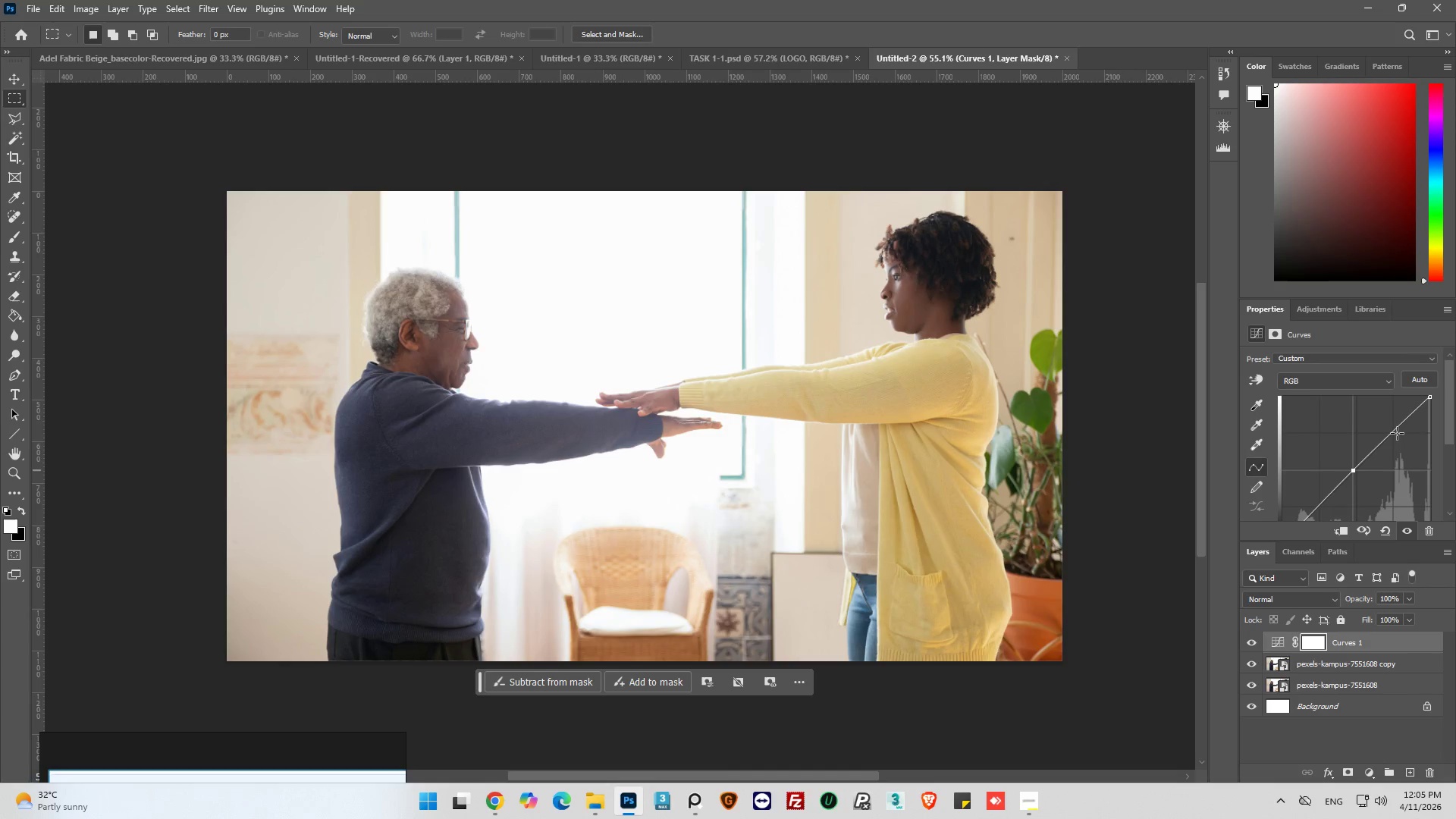 
left_click([1392, 433])
 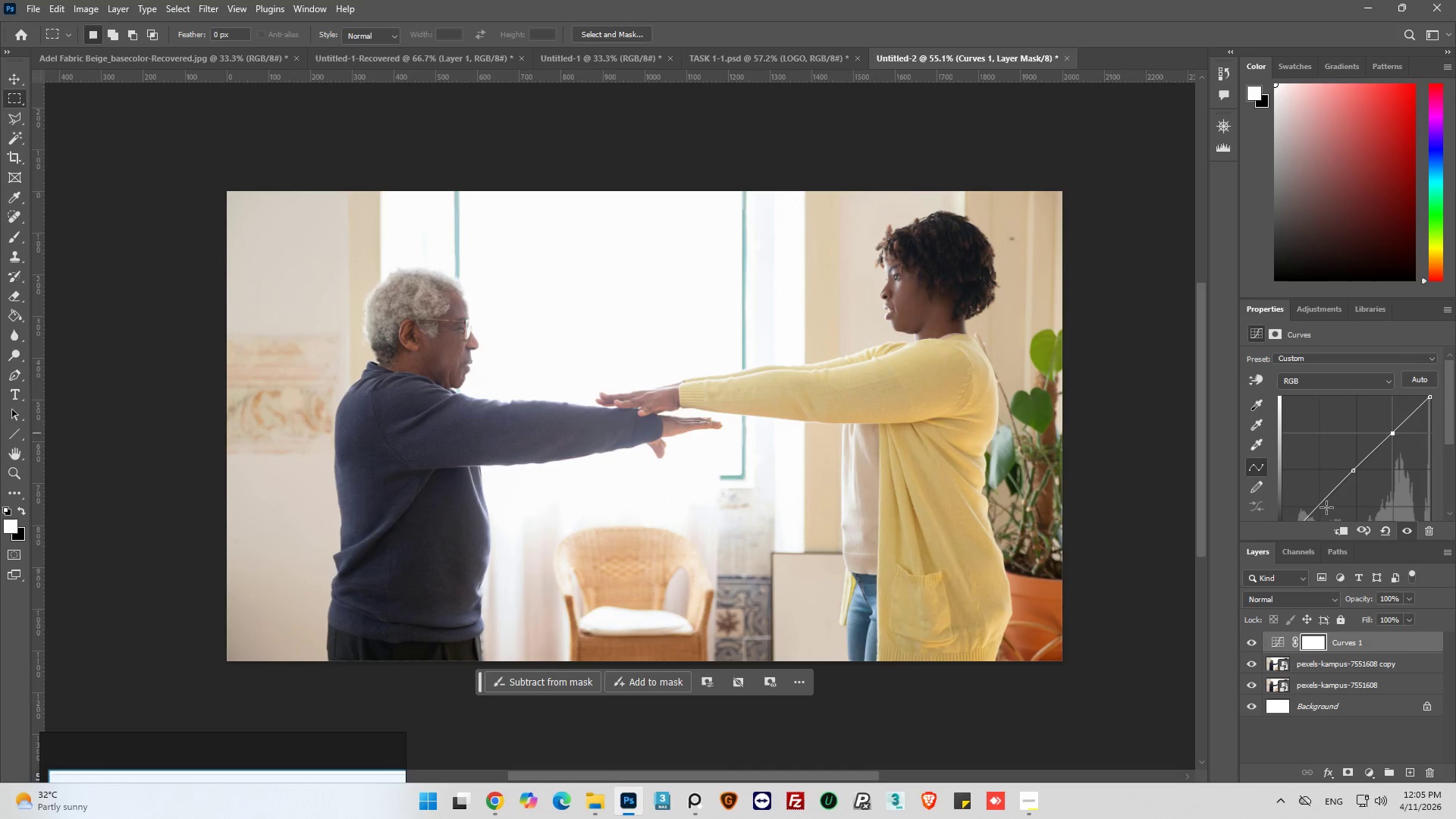 
left_click([1320, 507])
 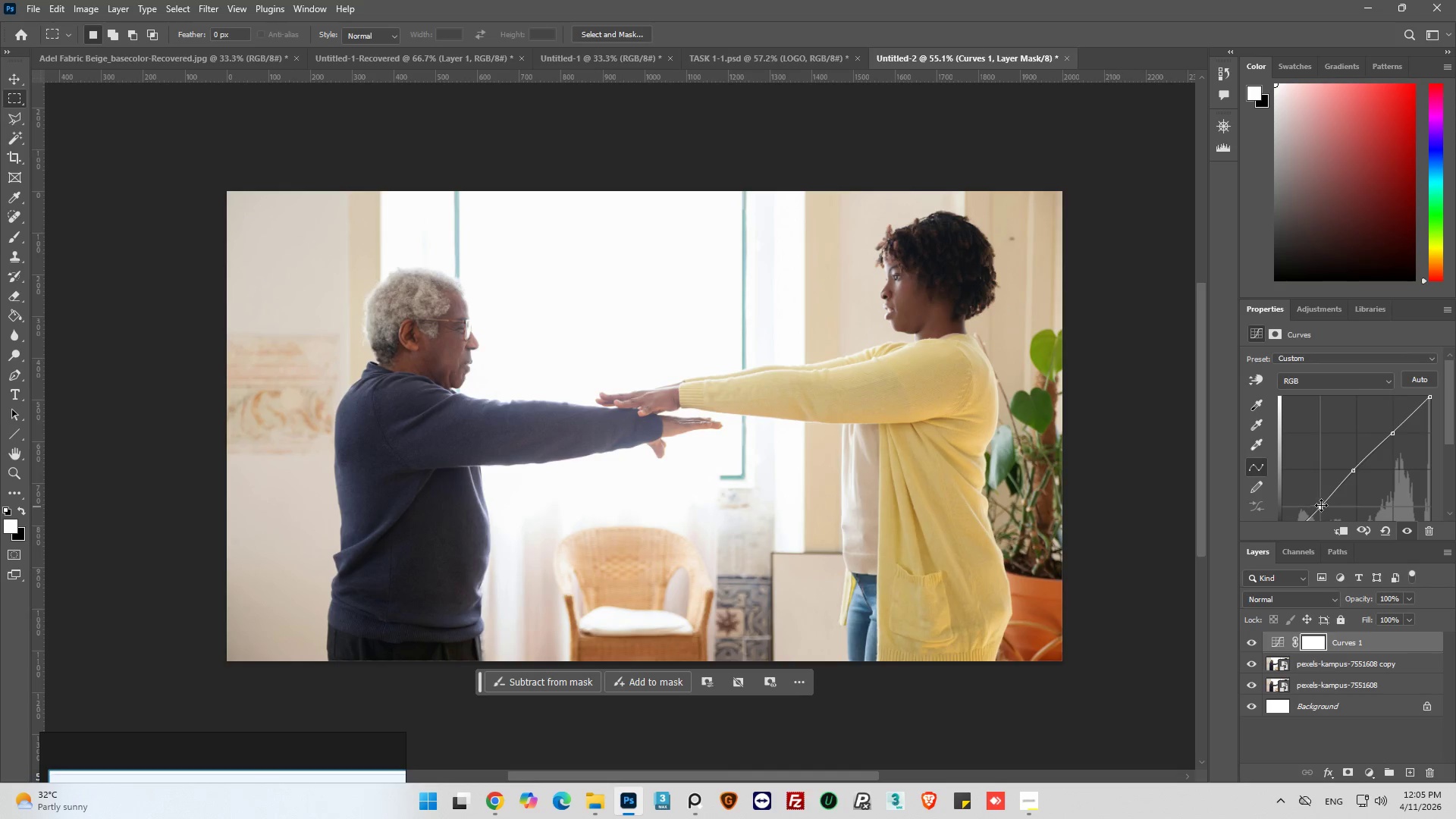 
left_click_drag(start_coordinate=[1321, 505], to_coordinate=[1326, 505])
 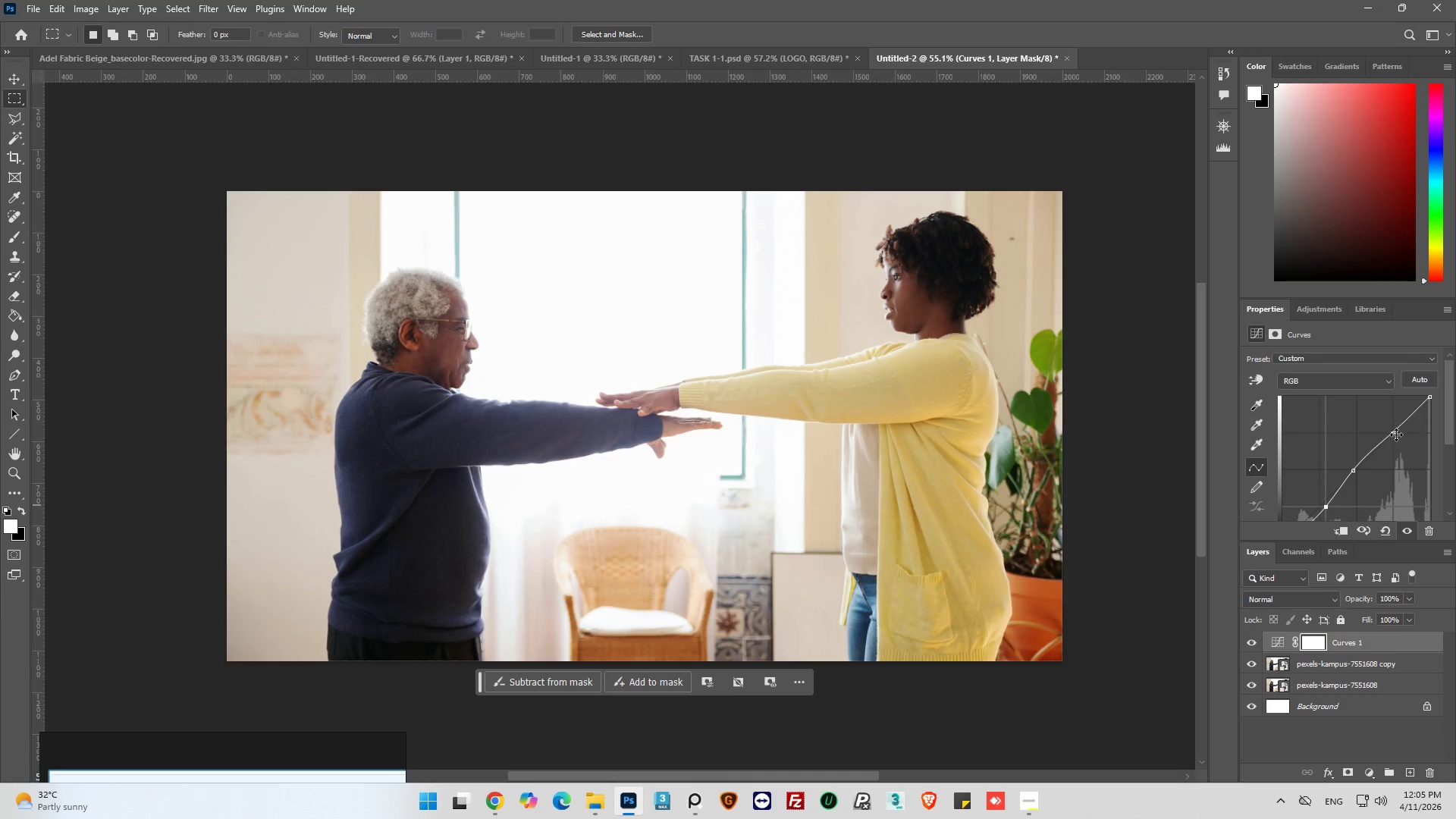 
left_click_drag(start_coordinate=[1396, 435], to_coordinate=[1404, 438])
 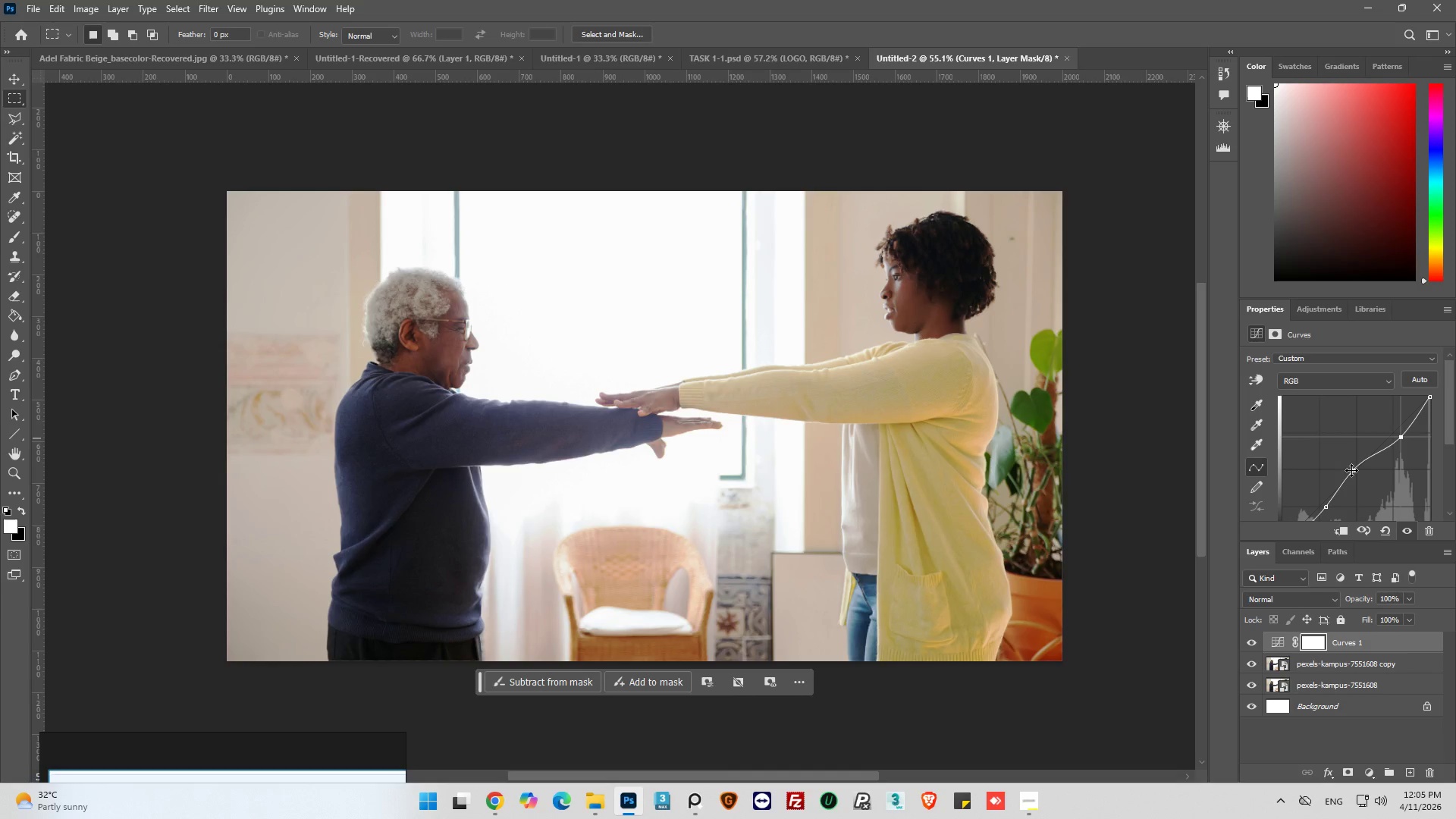 
left_click_drag(start_coordinate=[1351, 470], to_coordinate=[1359, 467])
 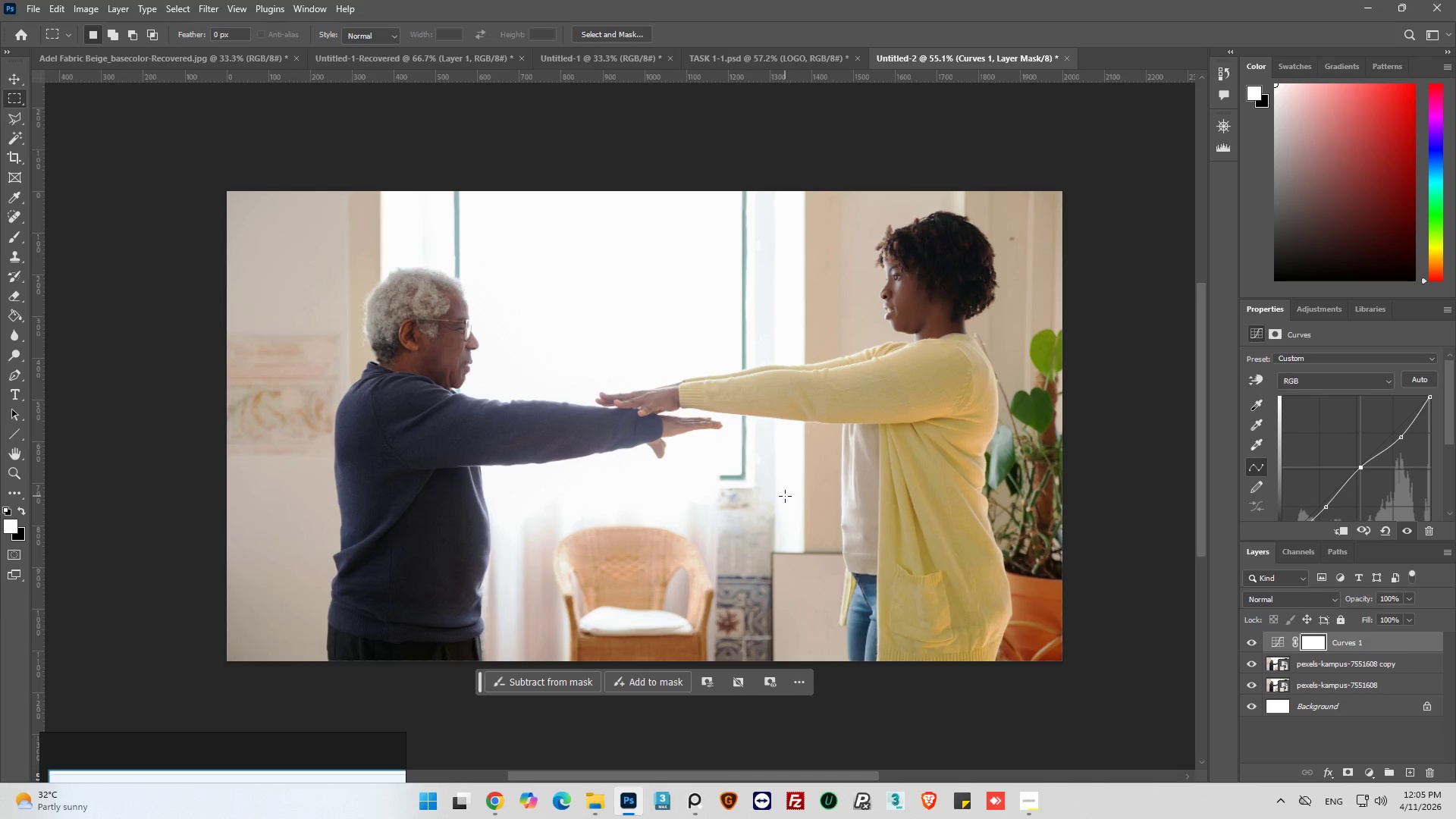 
scroll: coordinate [785, 498], scroll_direction: down, amount: 1.0
 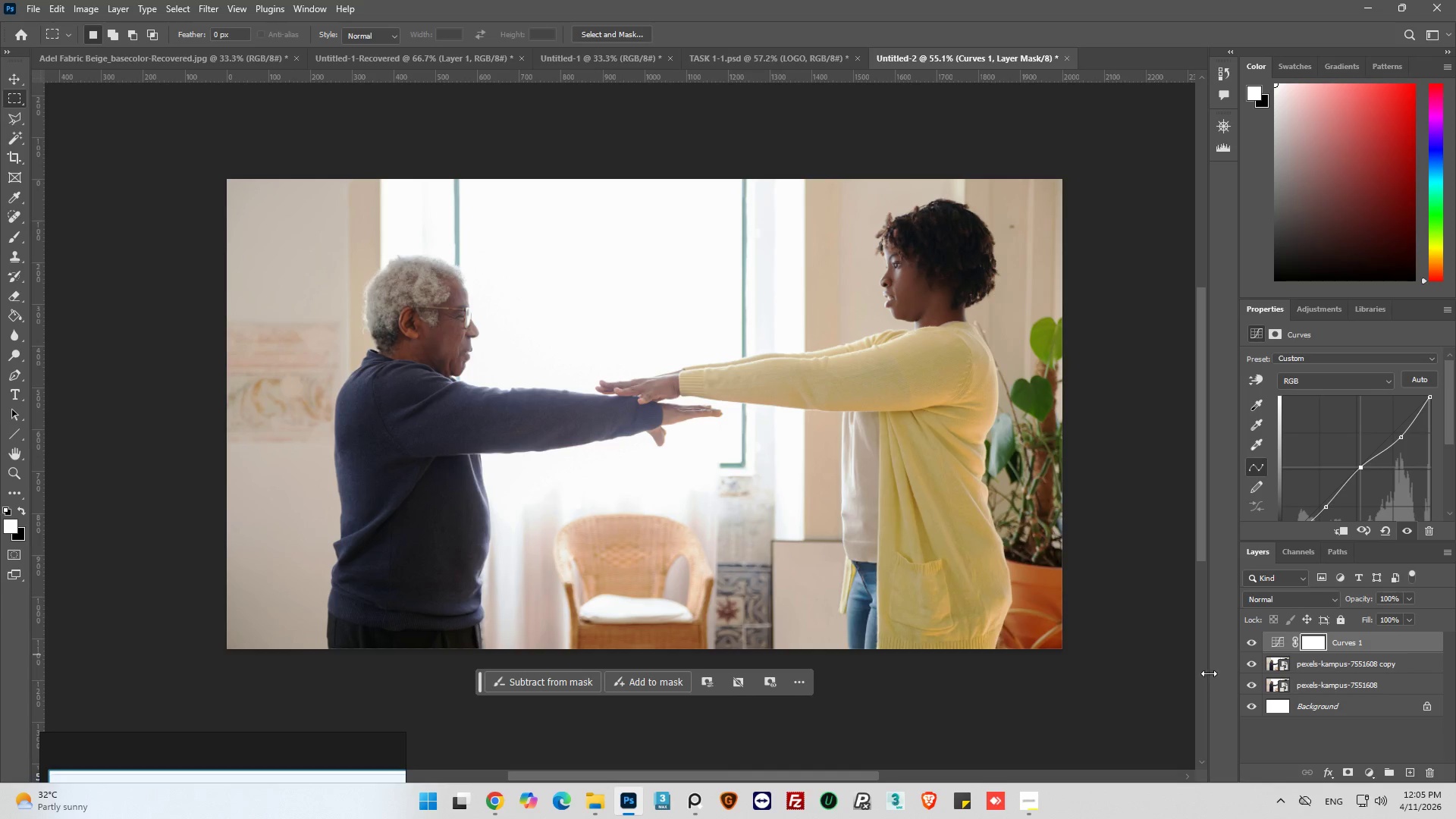 
left_click([1253, 640])
 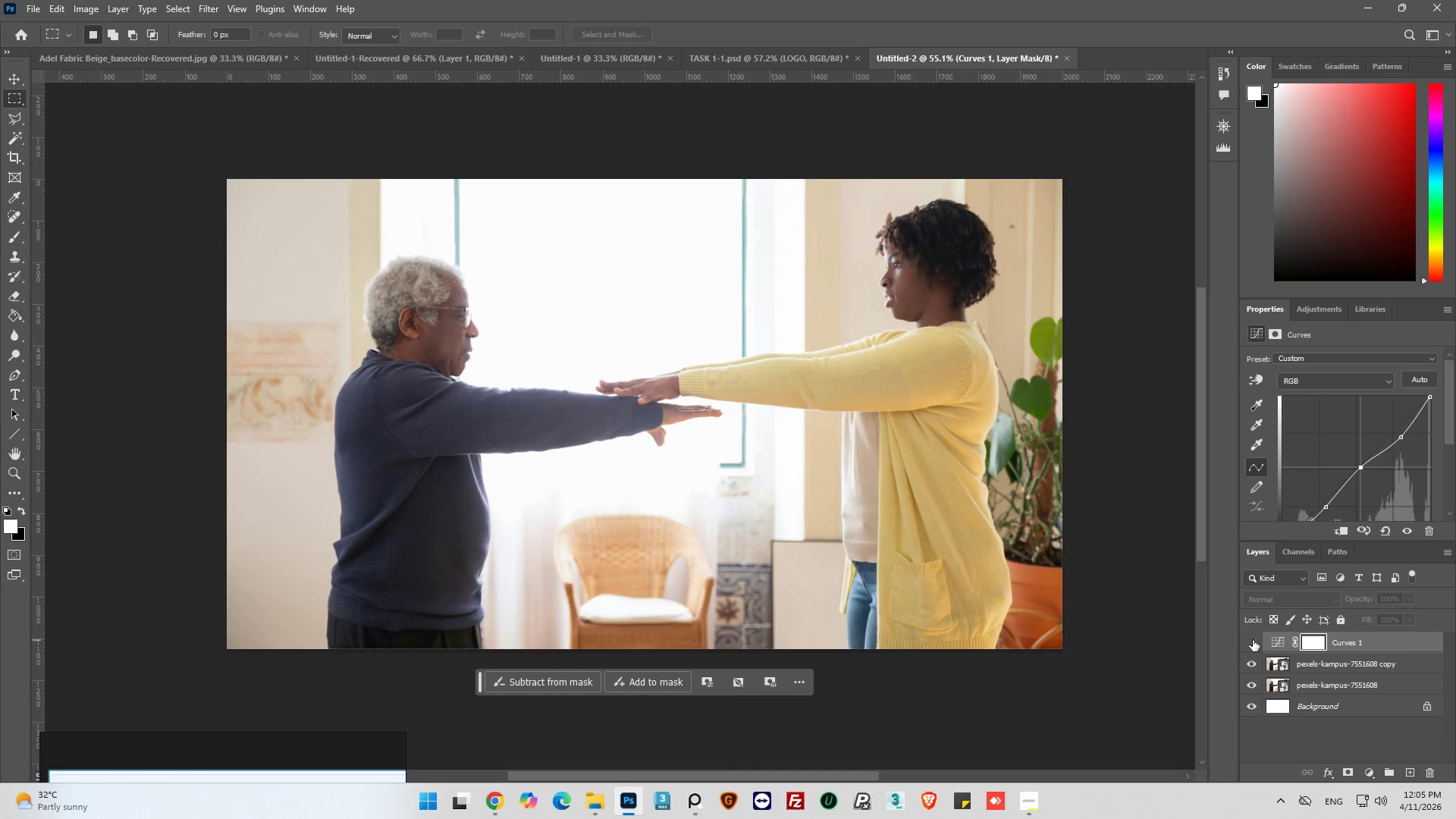 
left_click([1253, 640])
 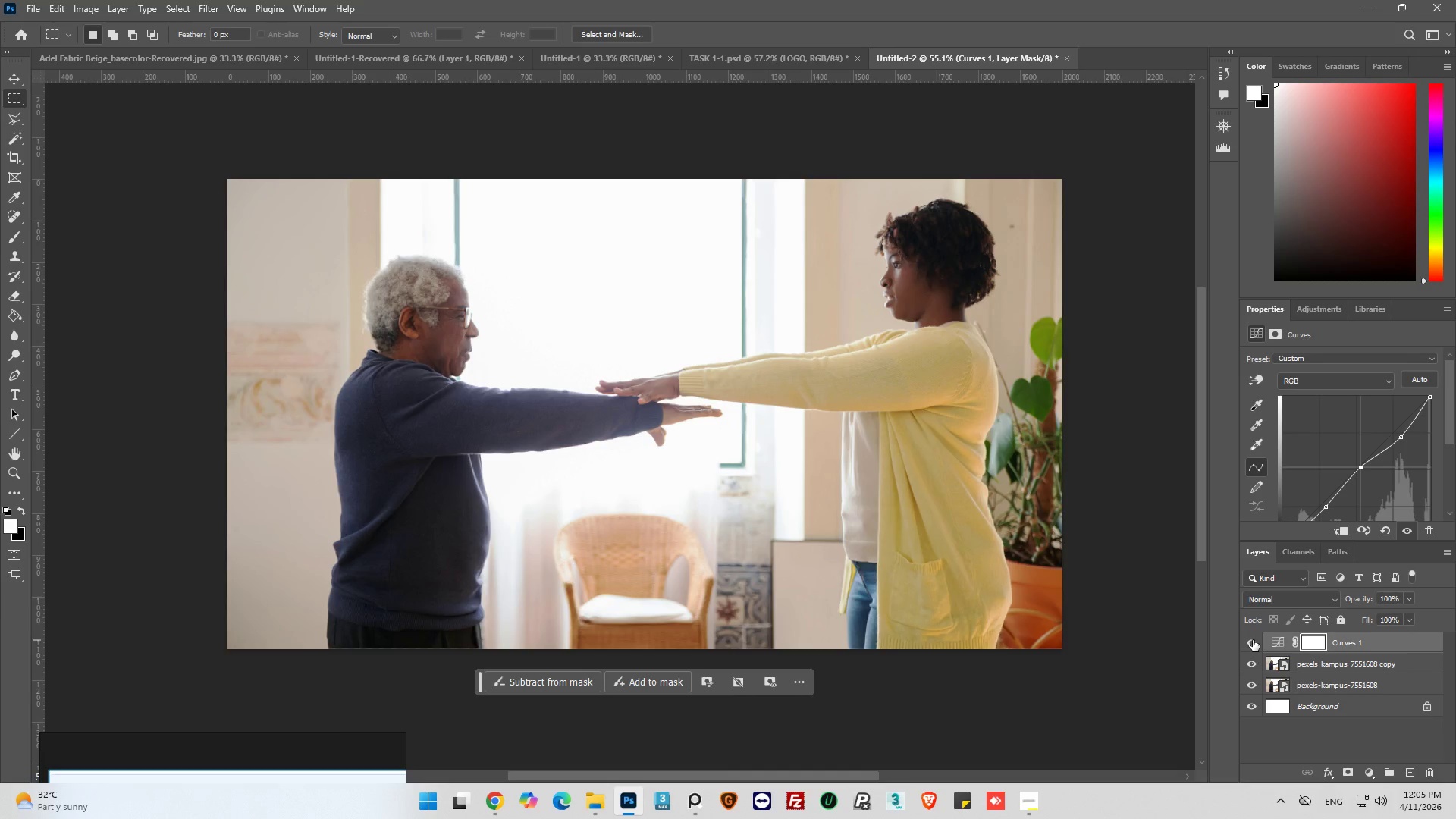 
left_click([1253, 640])
 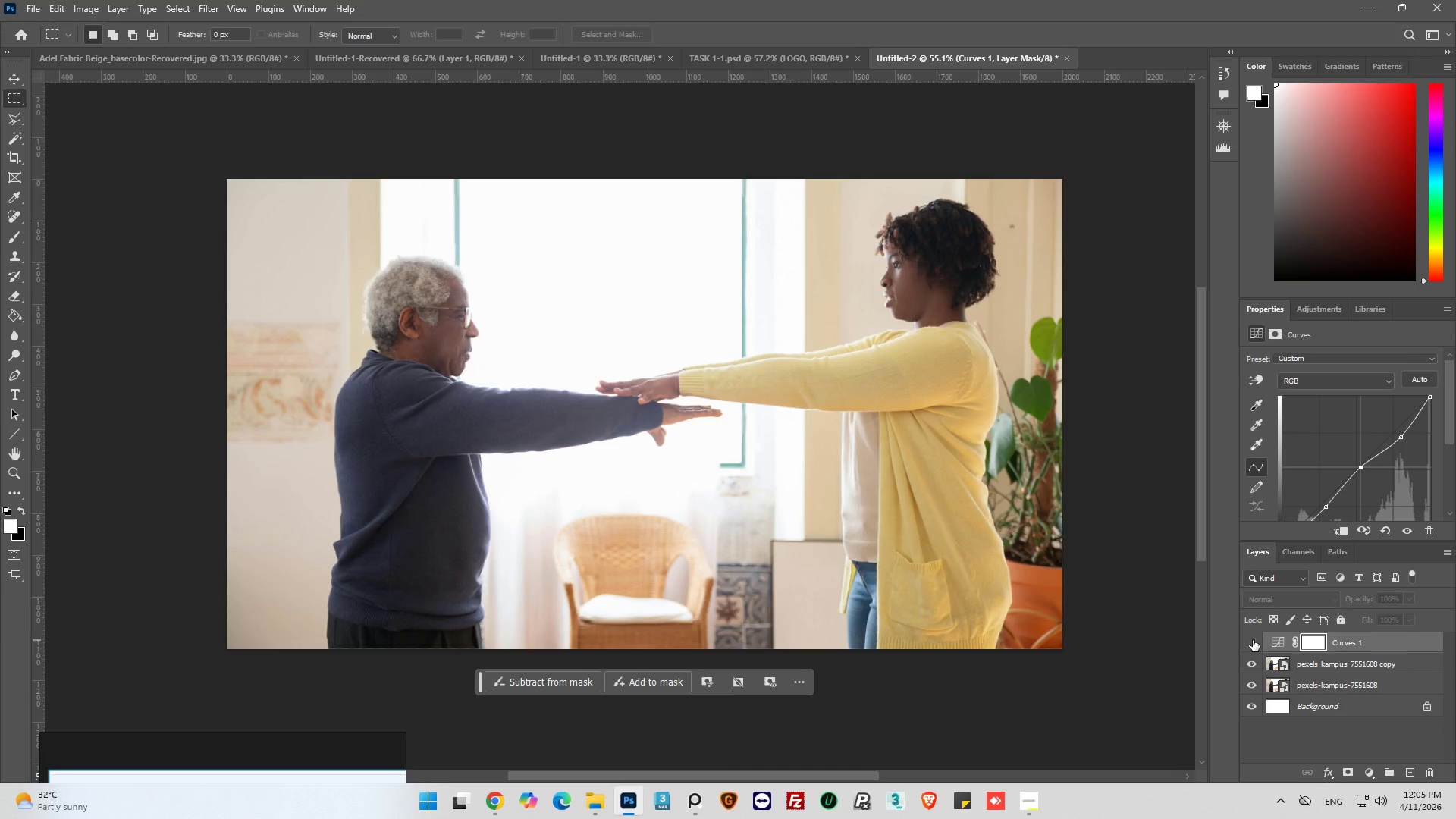 
left_click([1253, 640])
 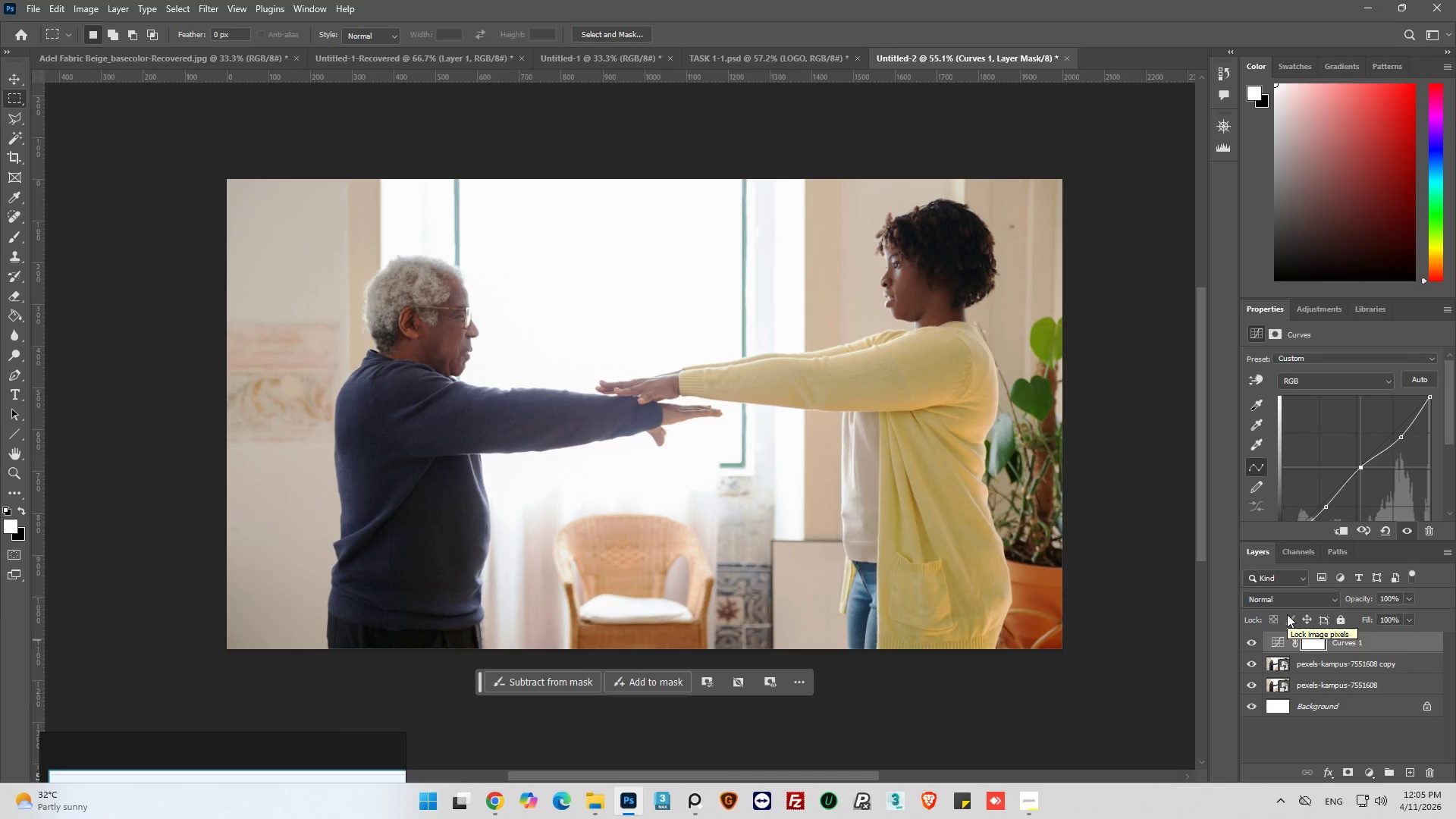 
wait(6.77)
 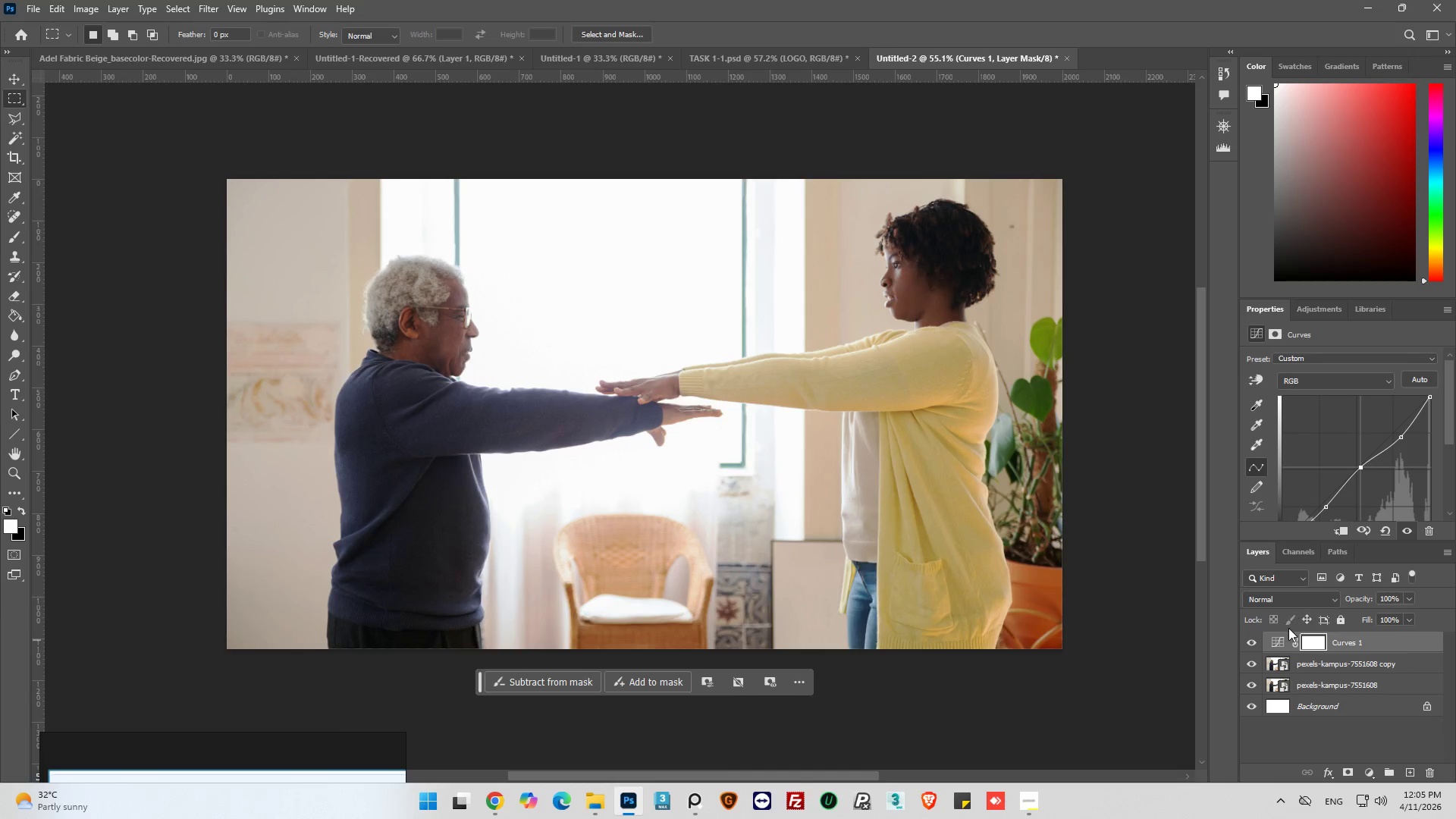 
left_click([1273, 645])
 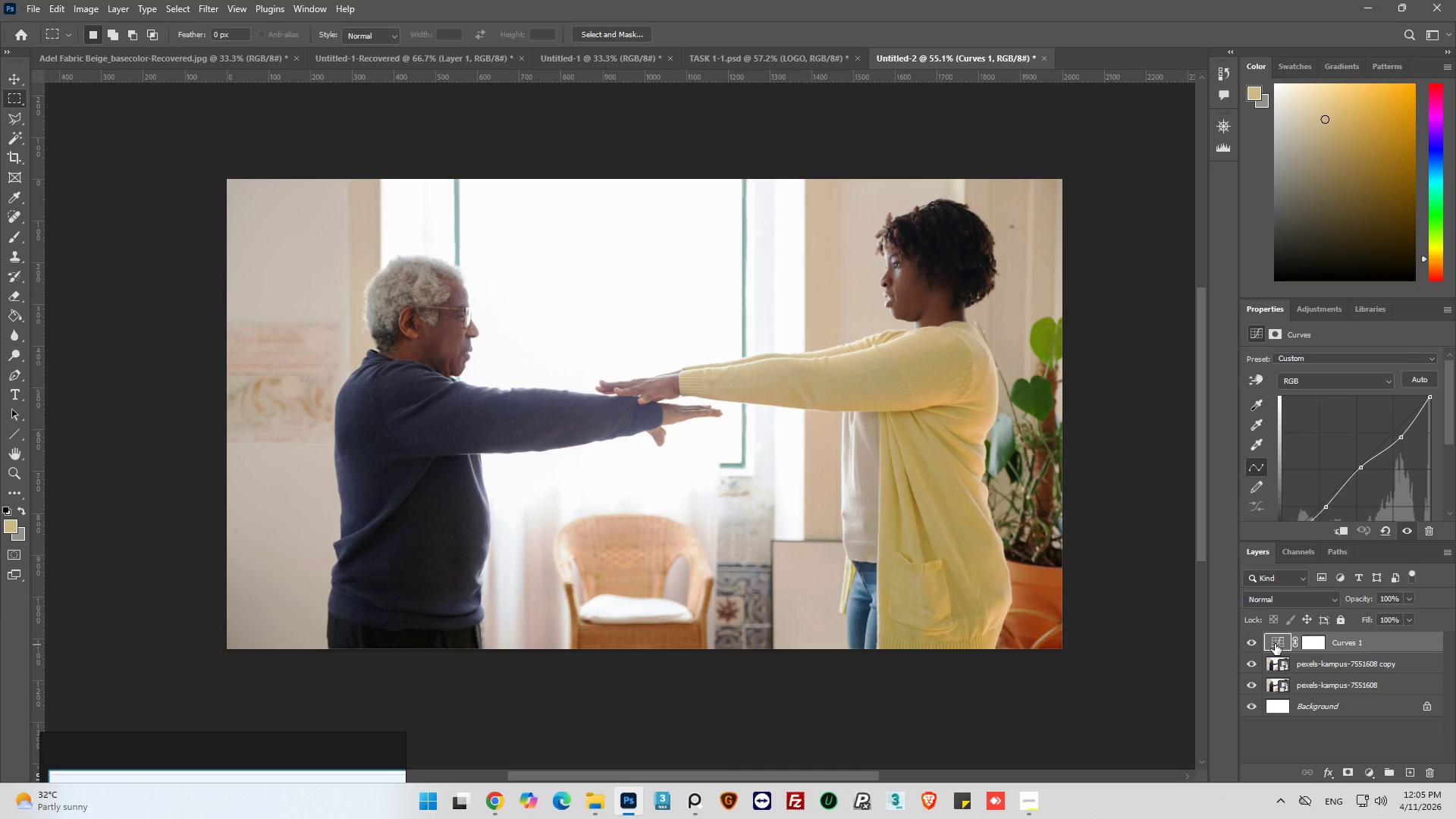 
key(Alt+Control+Shift+E)
 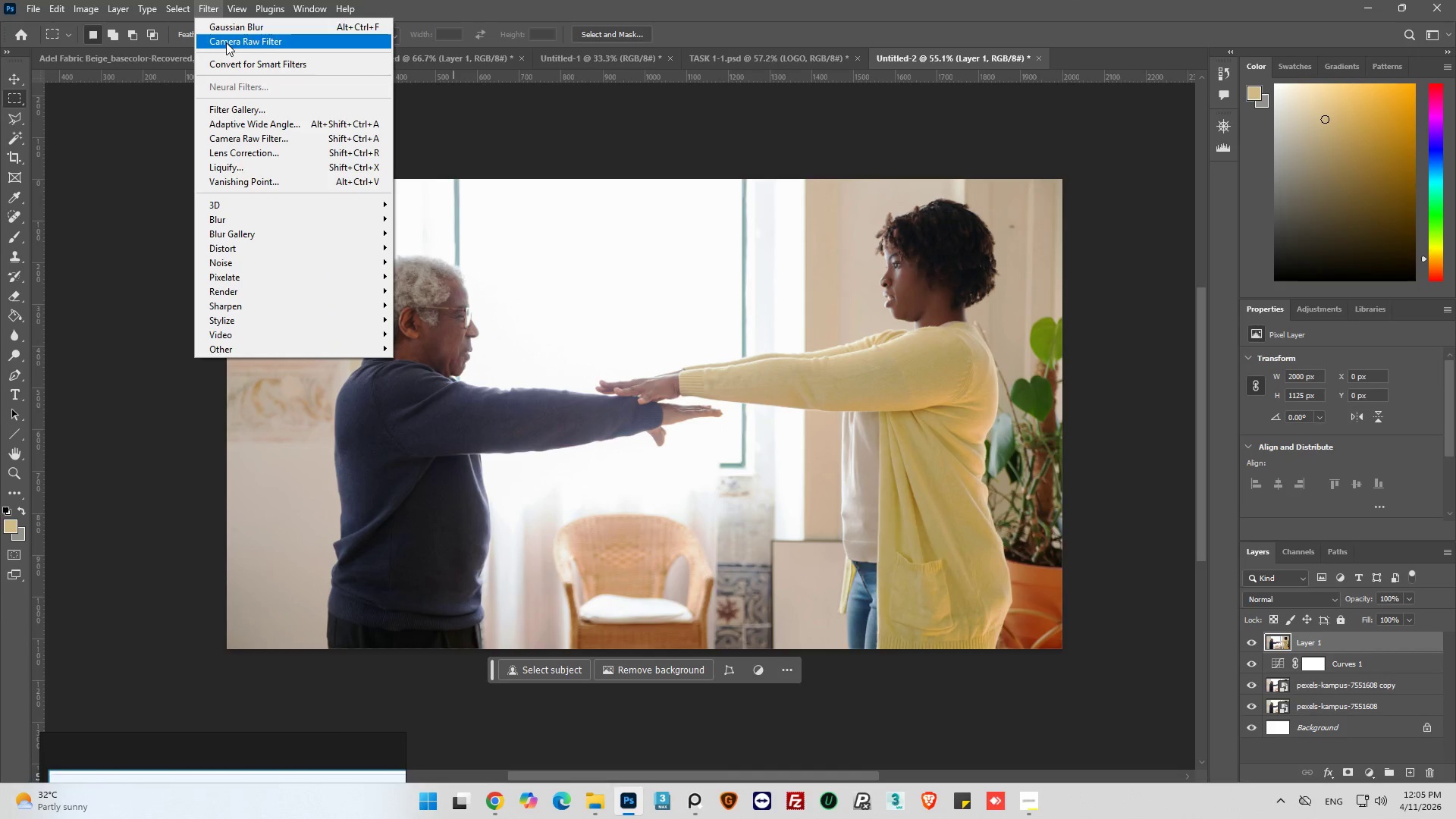 
left_click([314, 135])
 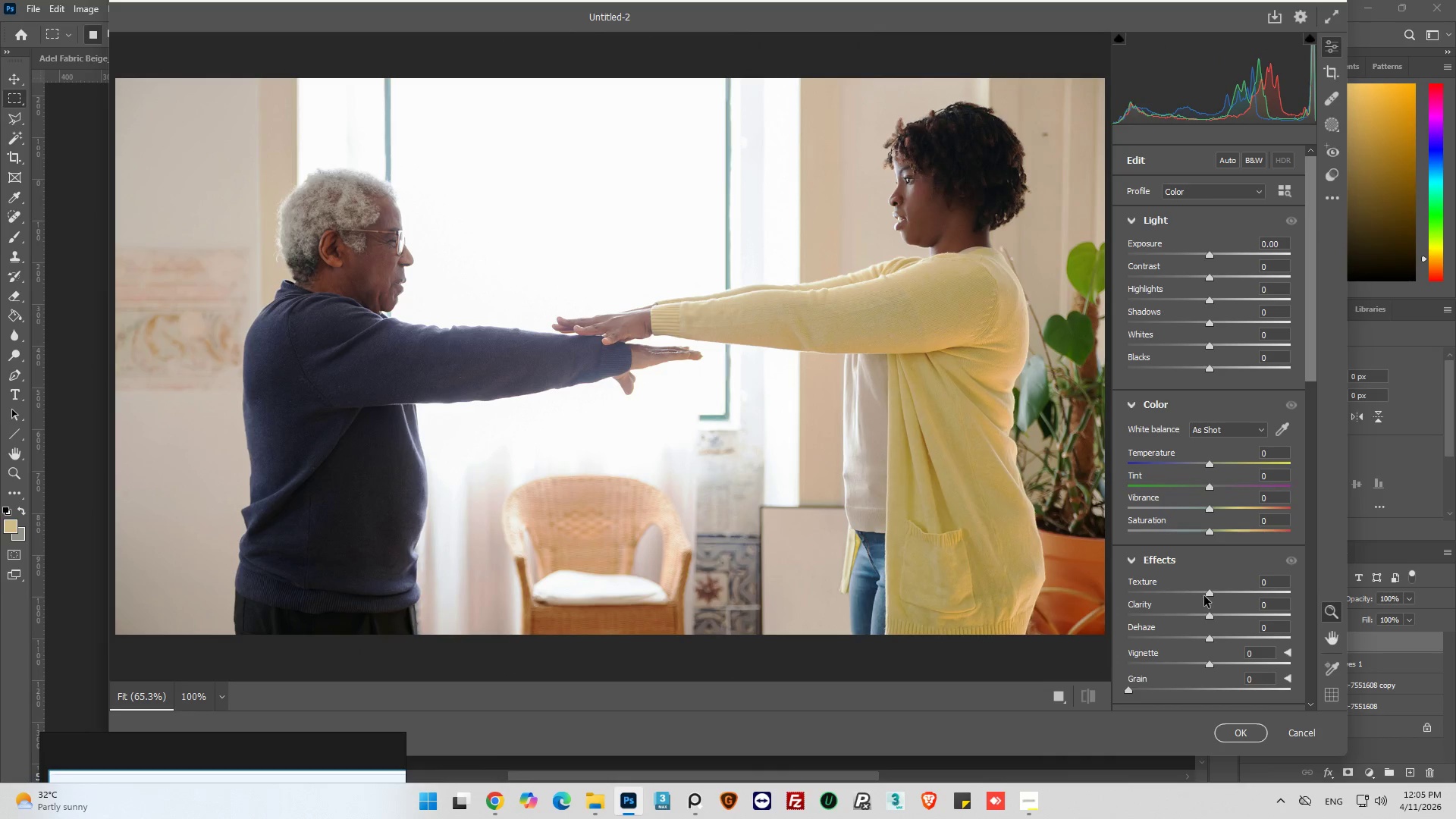 
left_click_drag(start_coordinate=[1210, 595], to_coordinate=[1290, 601])
 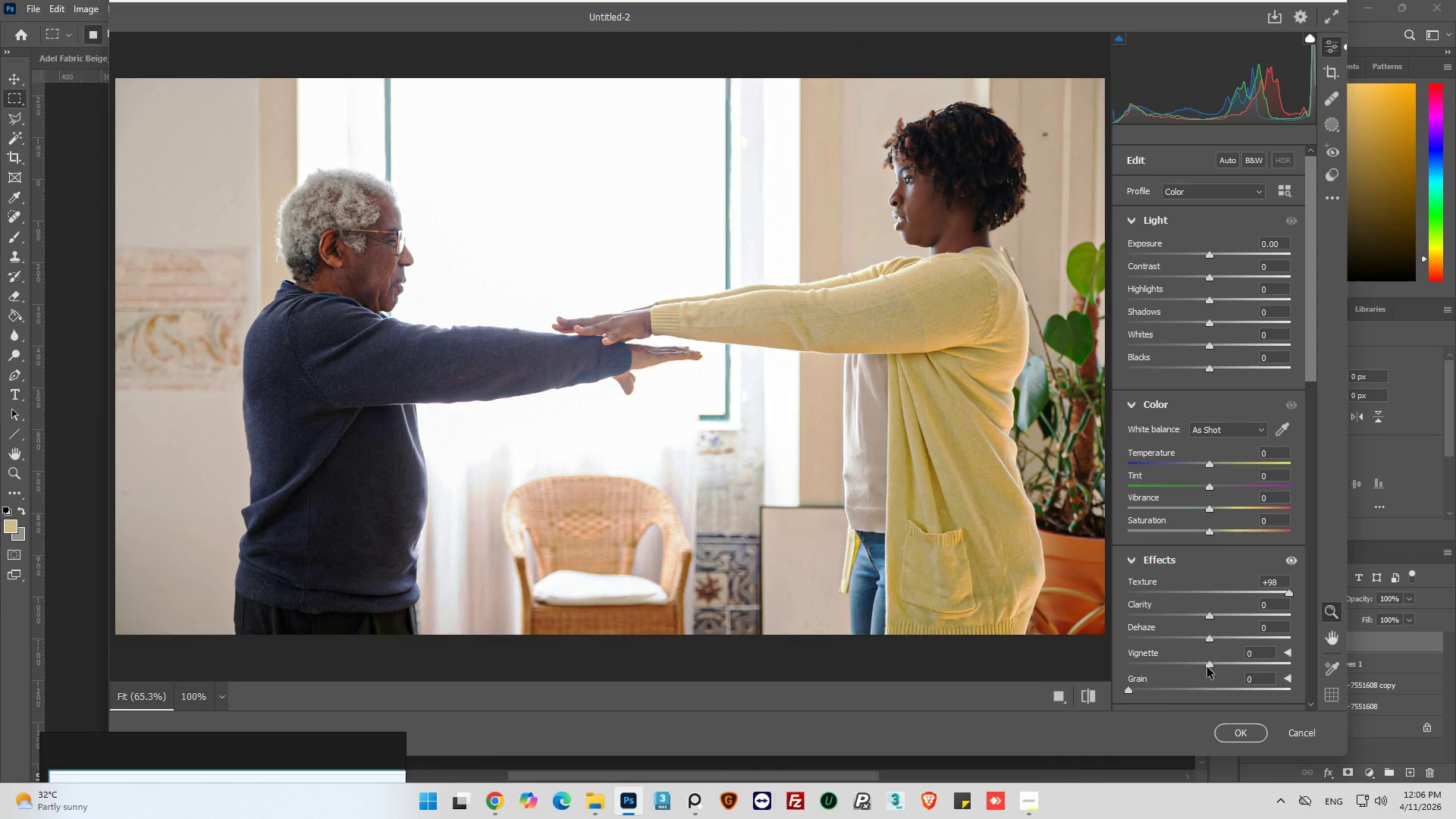 
wait(6.89)
 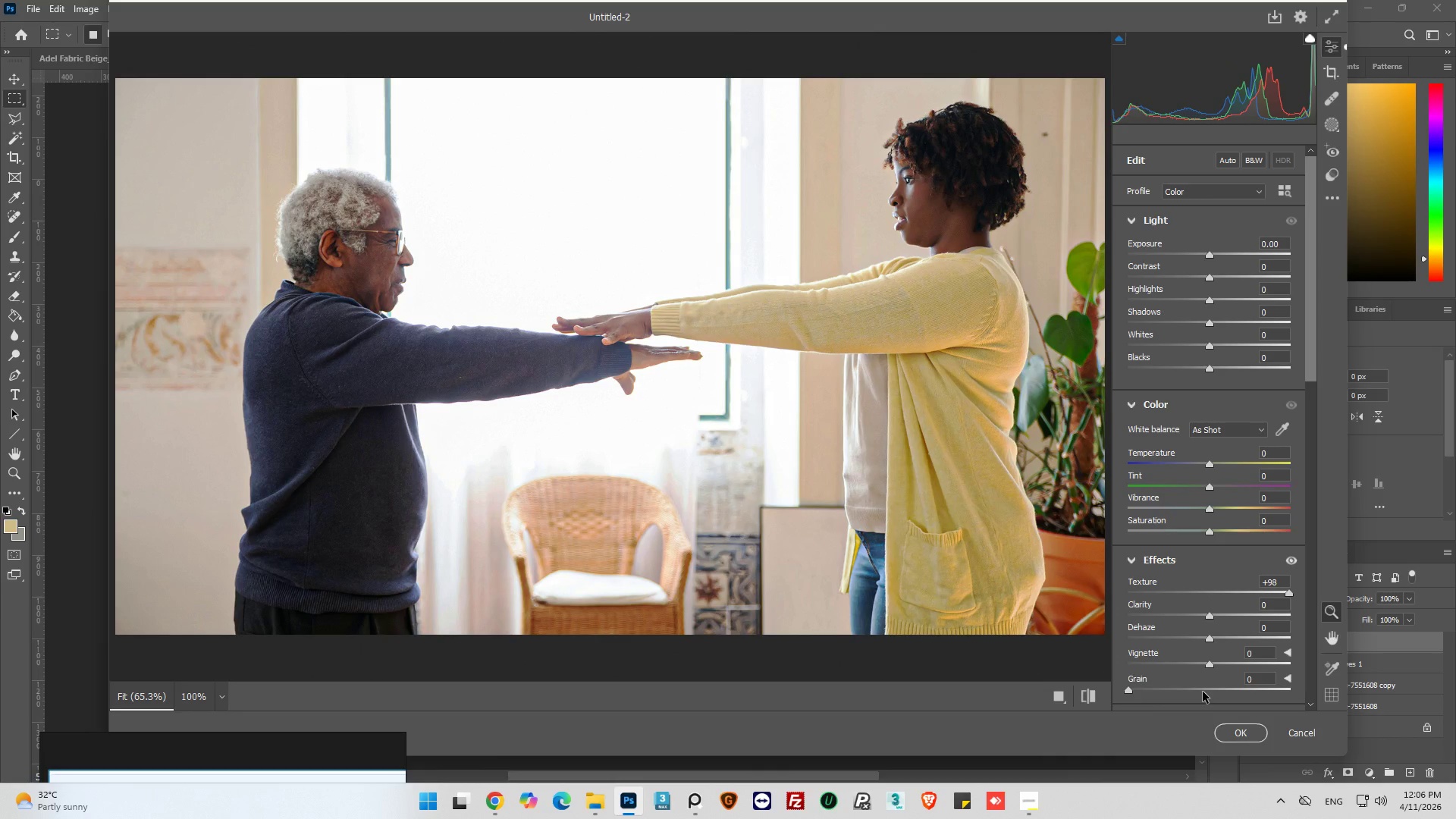 
left_click_drag(start_coordinate=[1209, 616], to_coordinate=[1225, 624])
 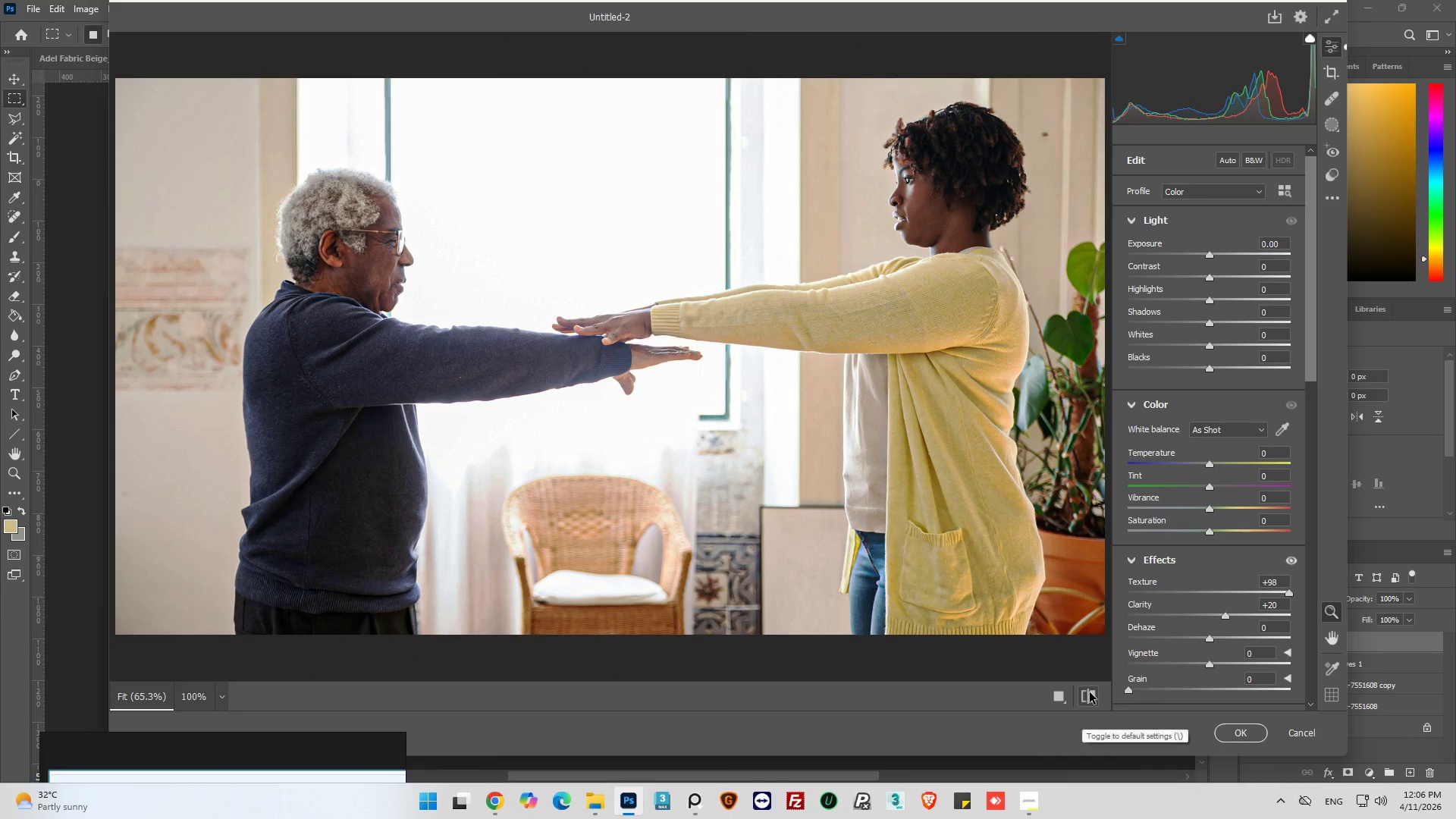 
left_click([1090, 692])
 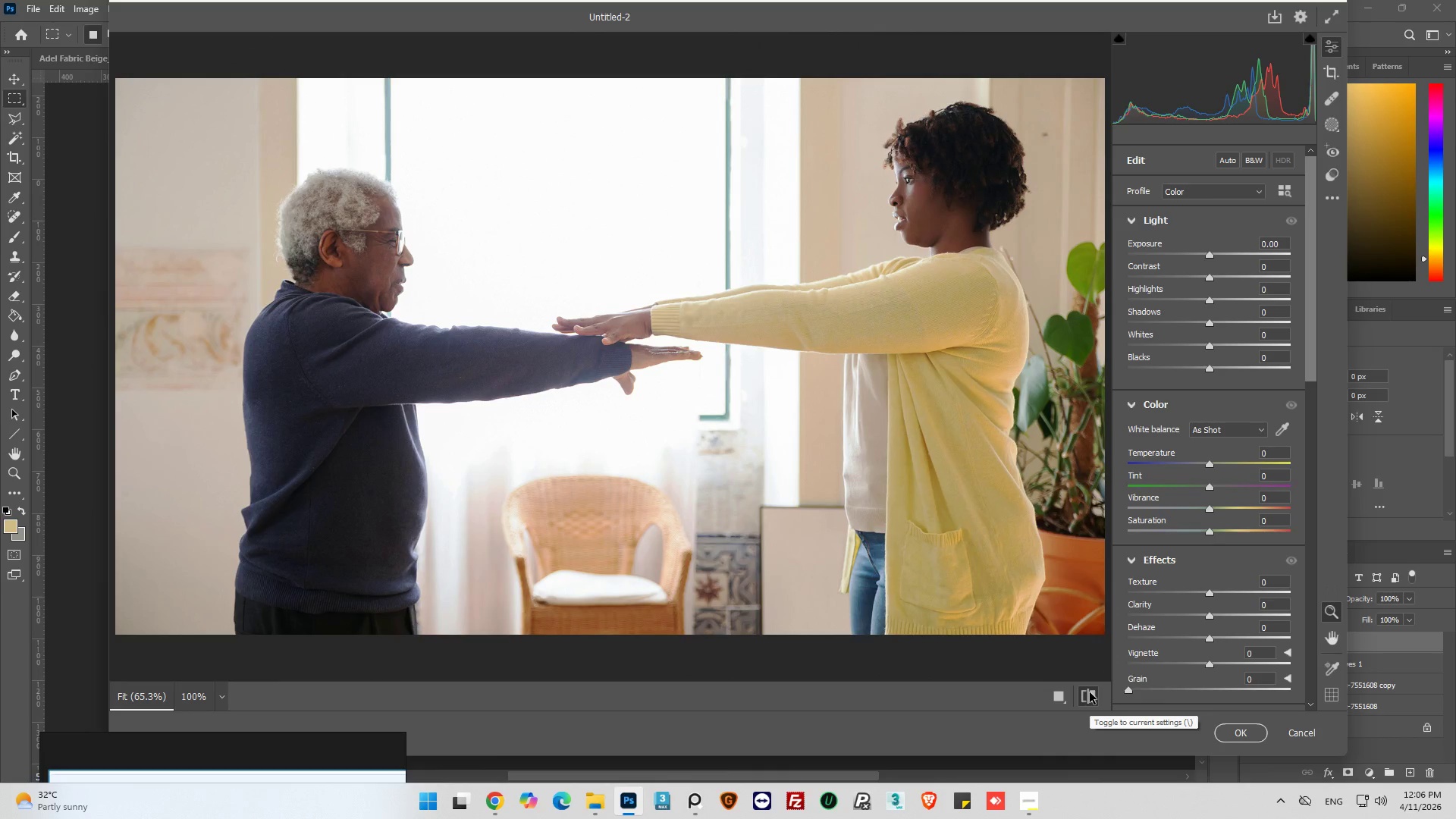 
left_click([1090, 692])
 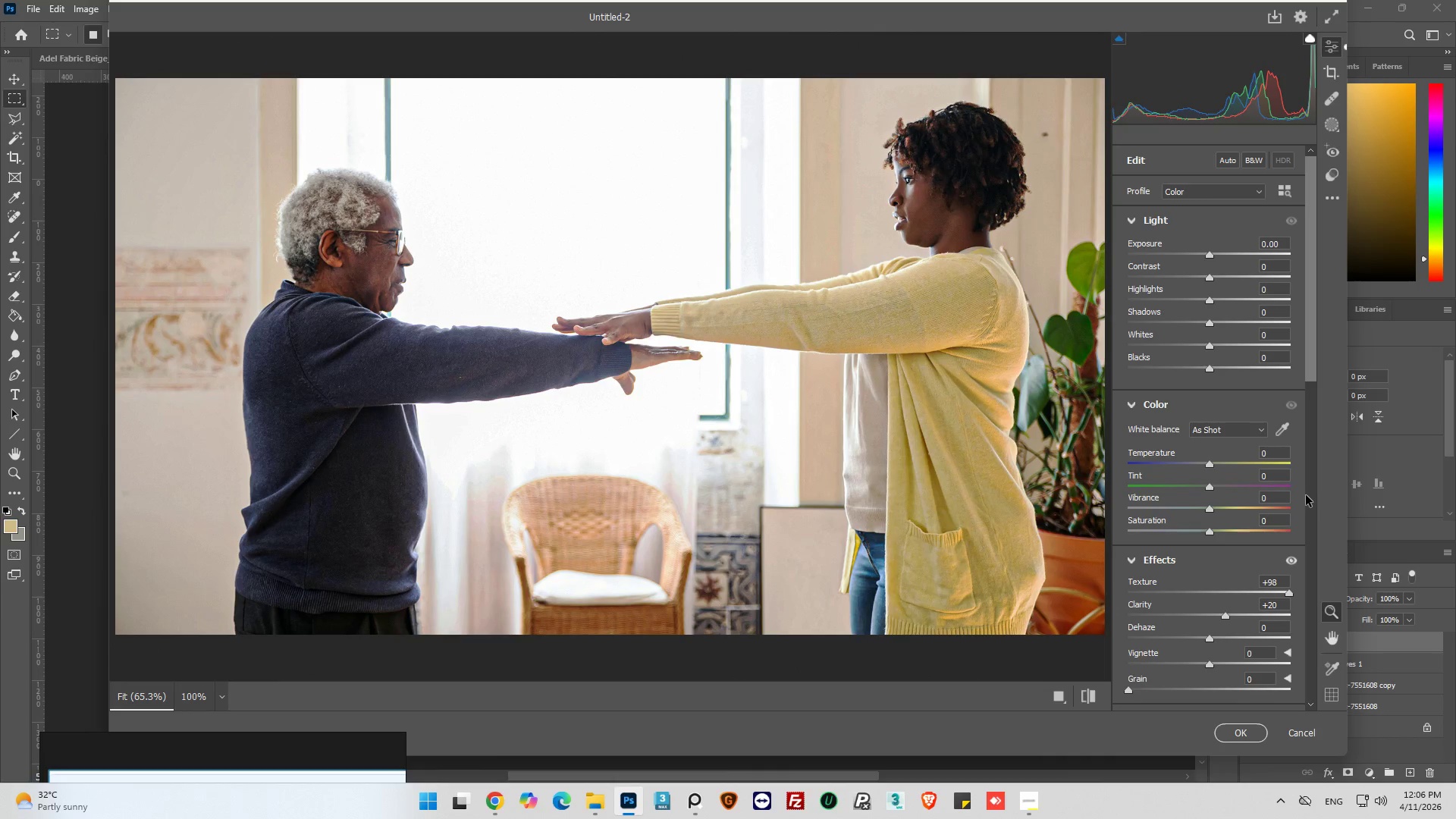 
wait(11.39)
 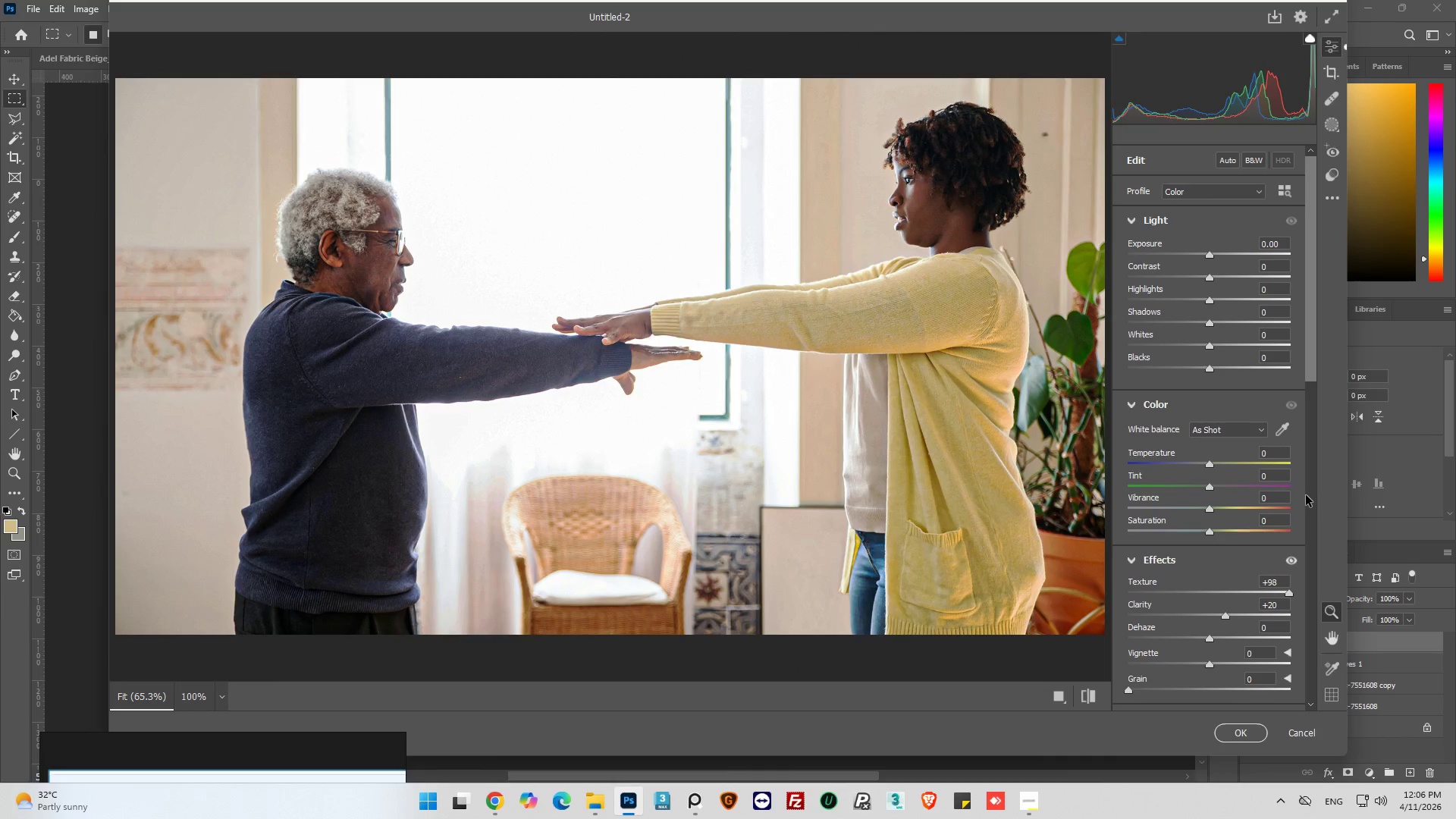 
left_click([1131, 560])
 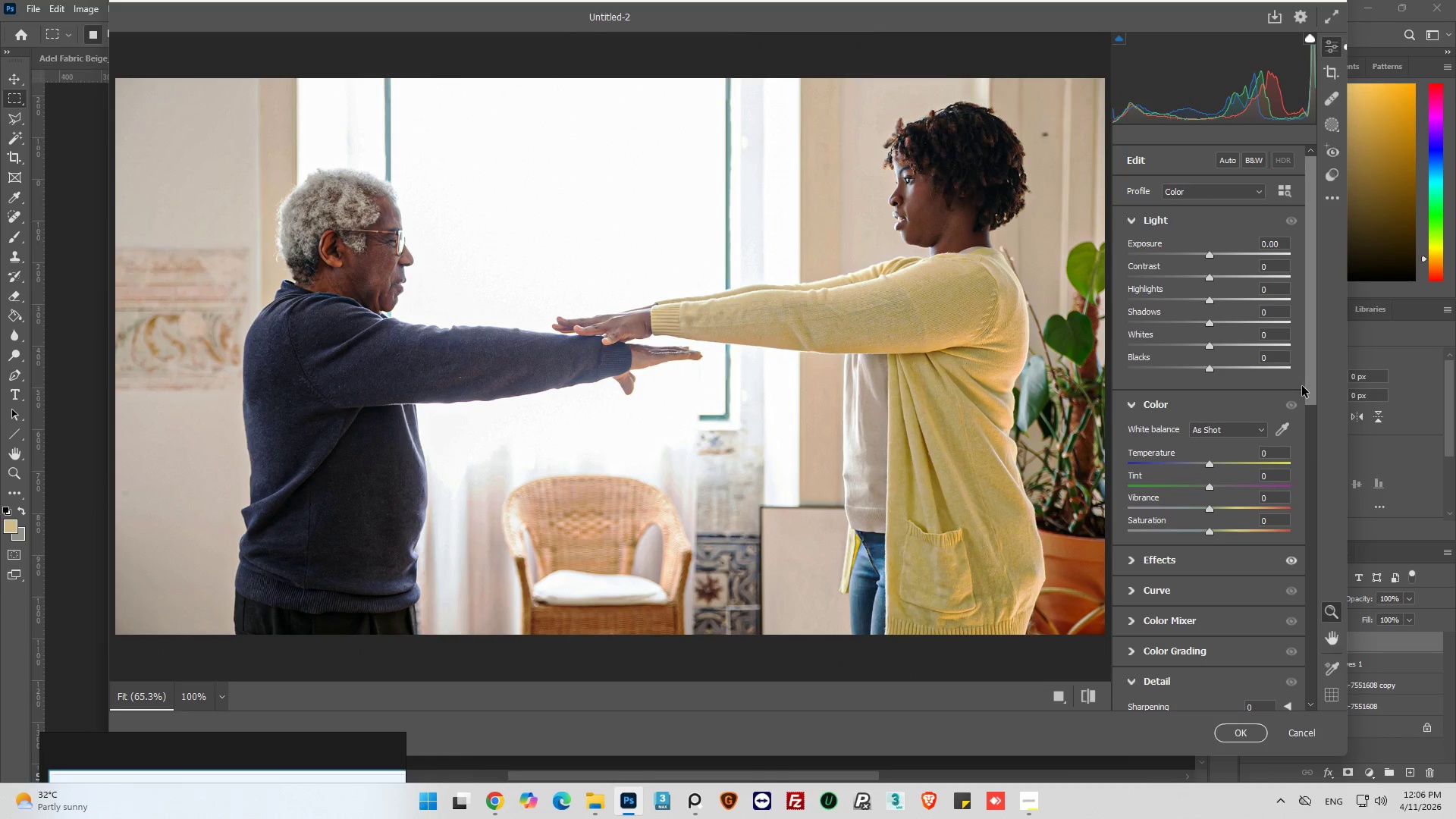 
left_click_drag(start_coordinate=[1310, 392], to_coordinate=[1311, 396])
 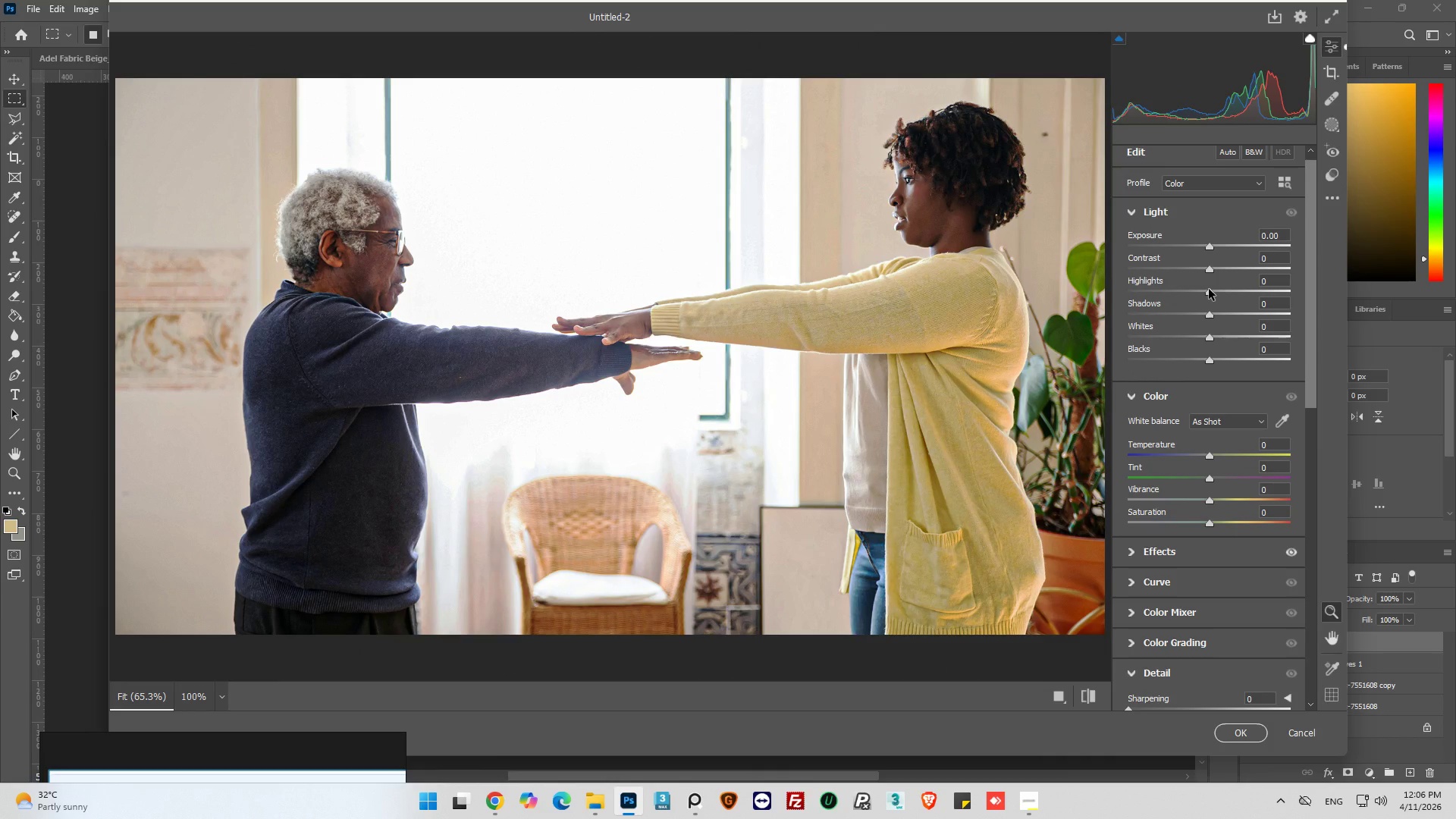 
left_click_drag(start_coordinate=[1209, 289], to_coordinate=[1209, 306])
 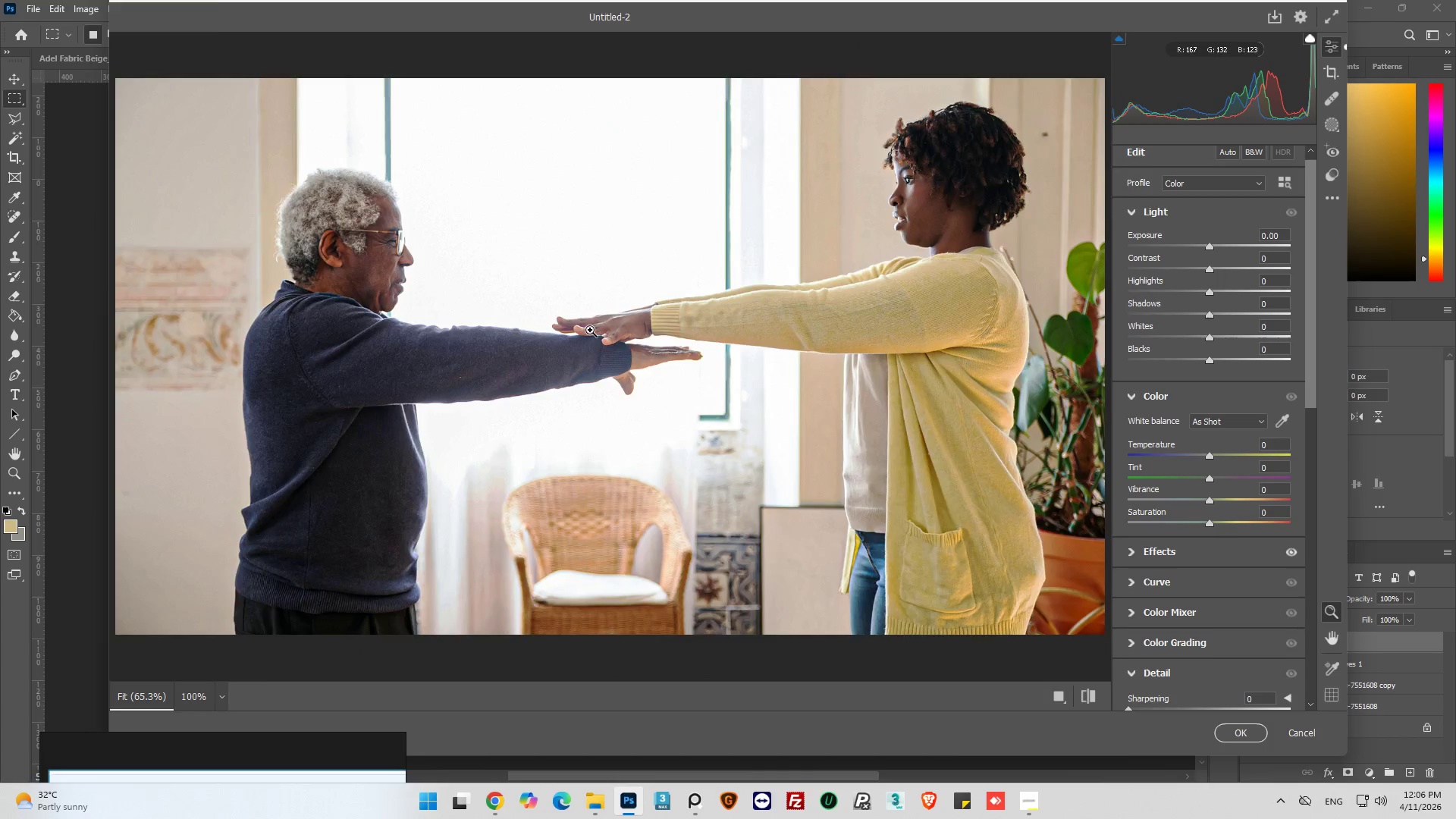 
scroll: coordinate [546, 351], scroll_direction: up, amount: 3.0
 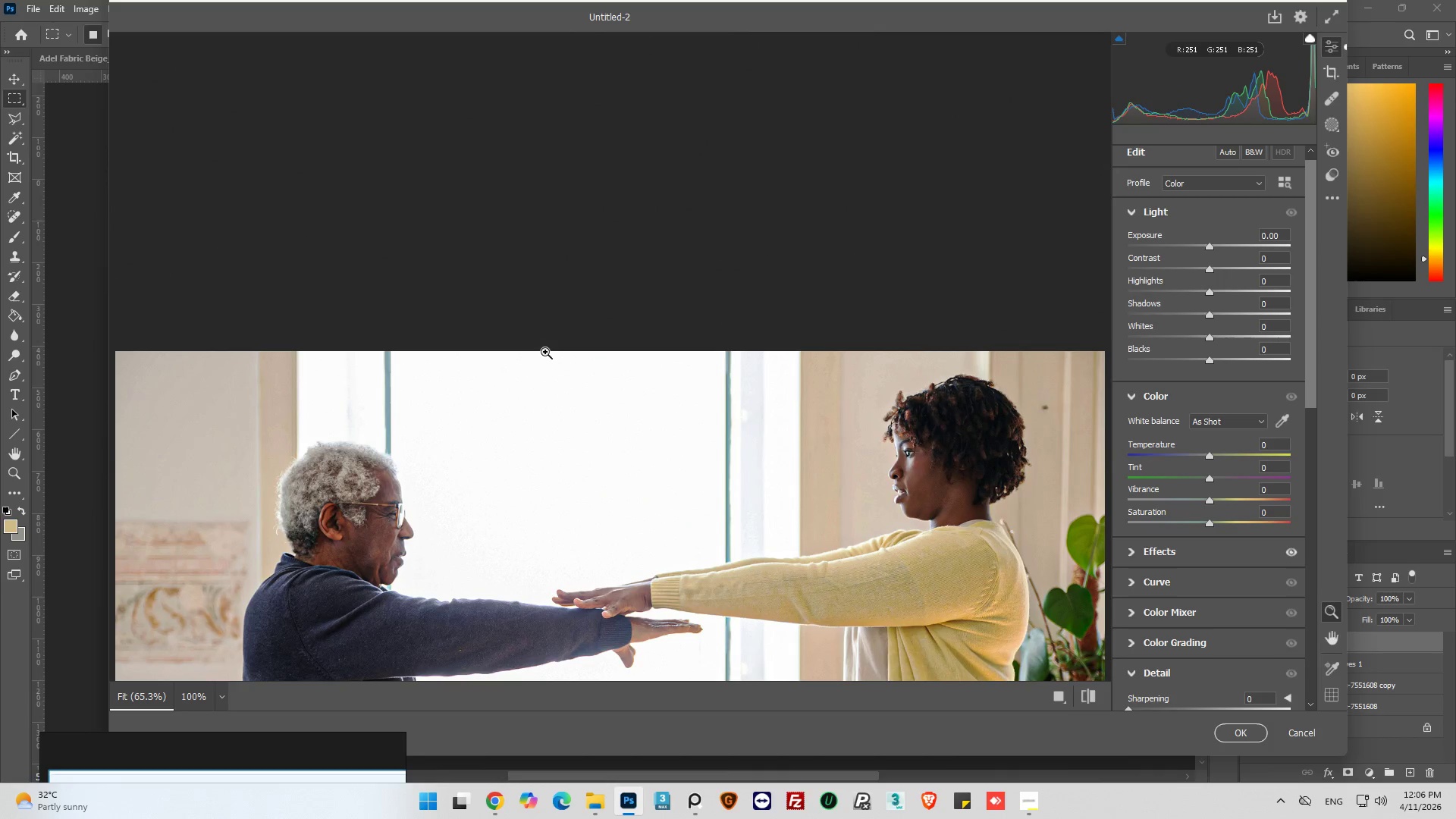 
scroll: coordinate [545, 351], scroll_direction: down, amount: 2.0
 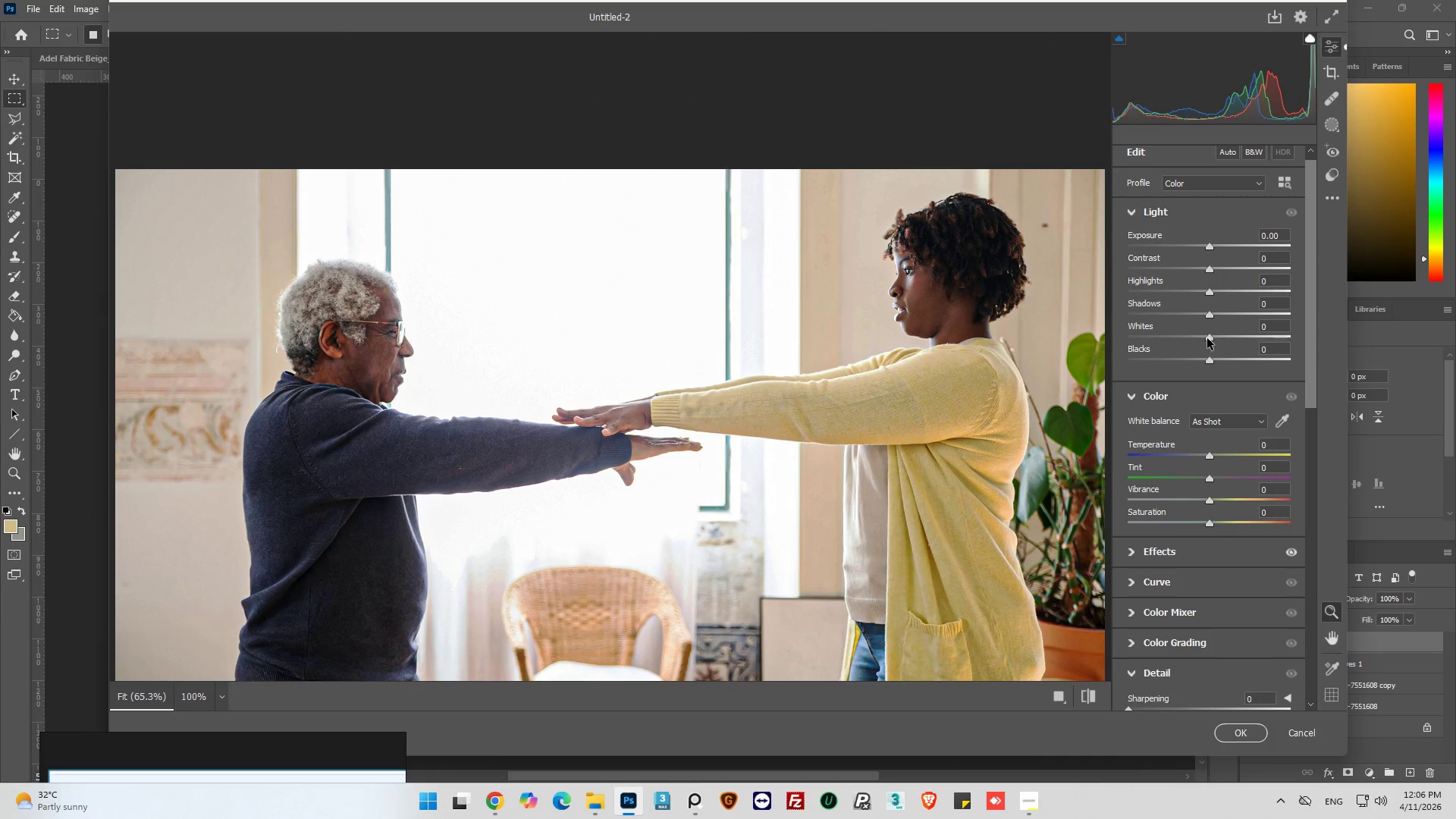 
left_click_drag(start_coordinate=[1210, 339], to_coordinate=[1196, 337])
 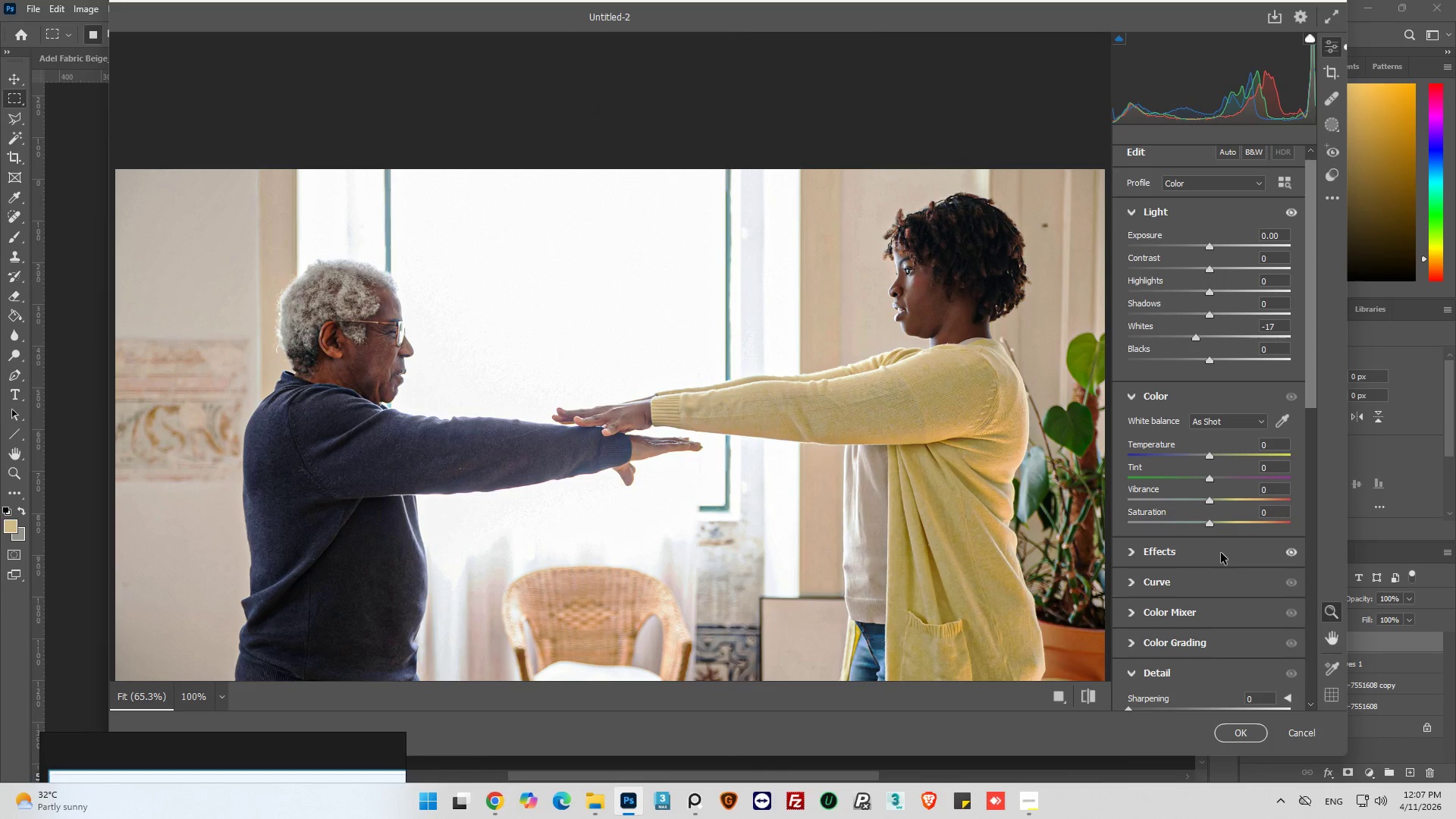 
scroll: coordinate [825, 410], scroll_direction: down, amount: 1.0
 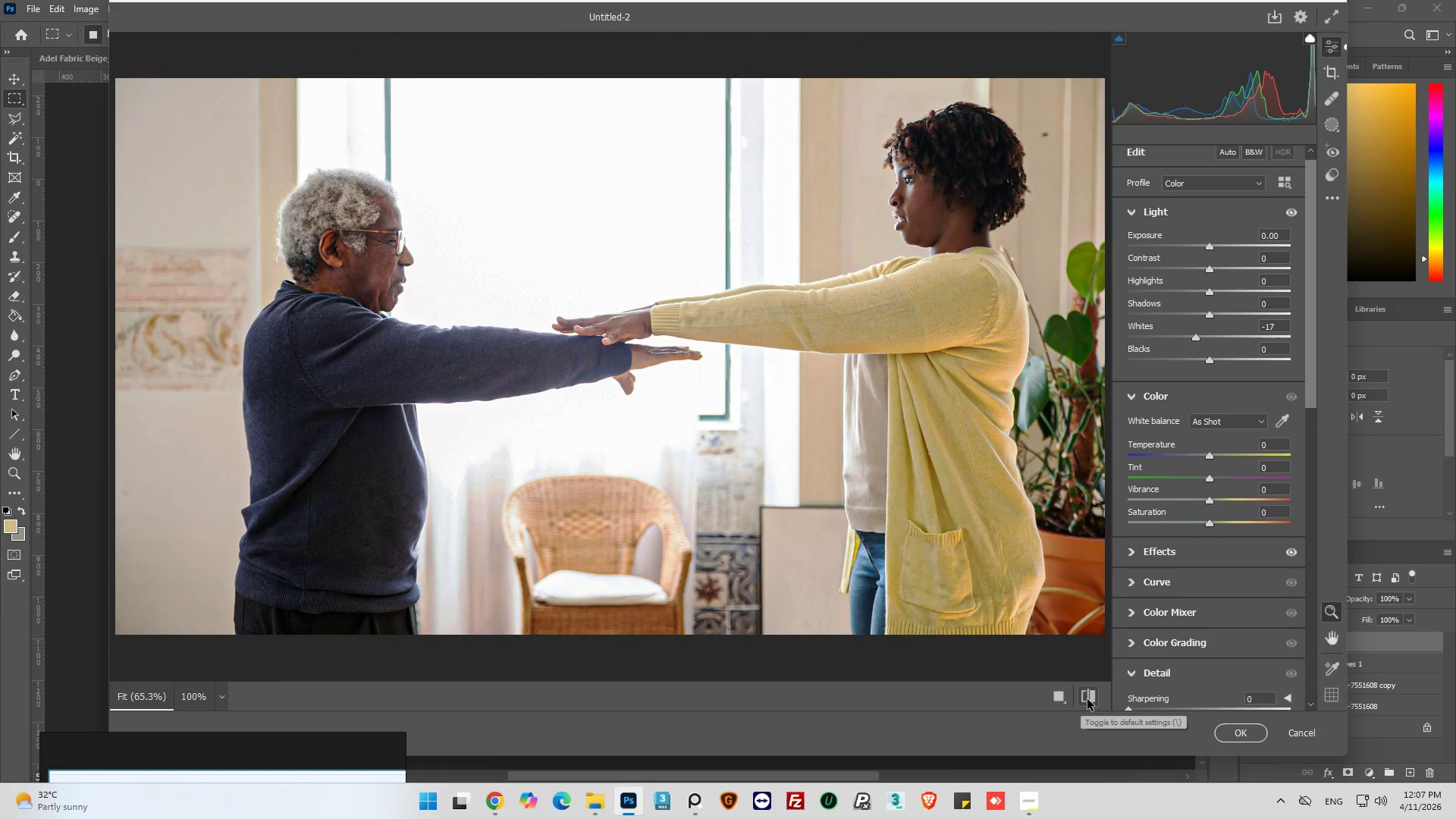 
left_click([1091, 695])
 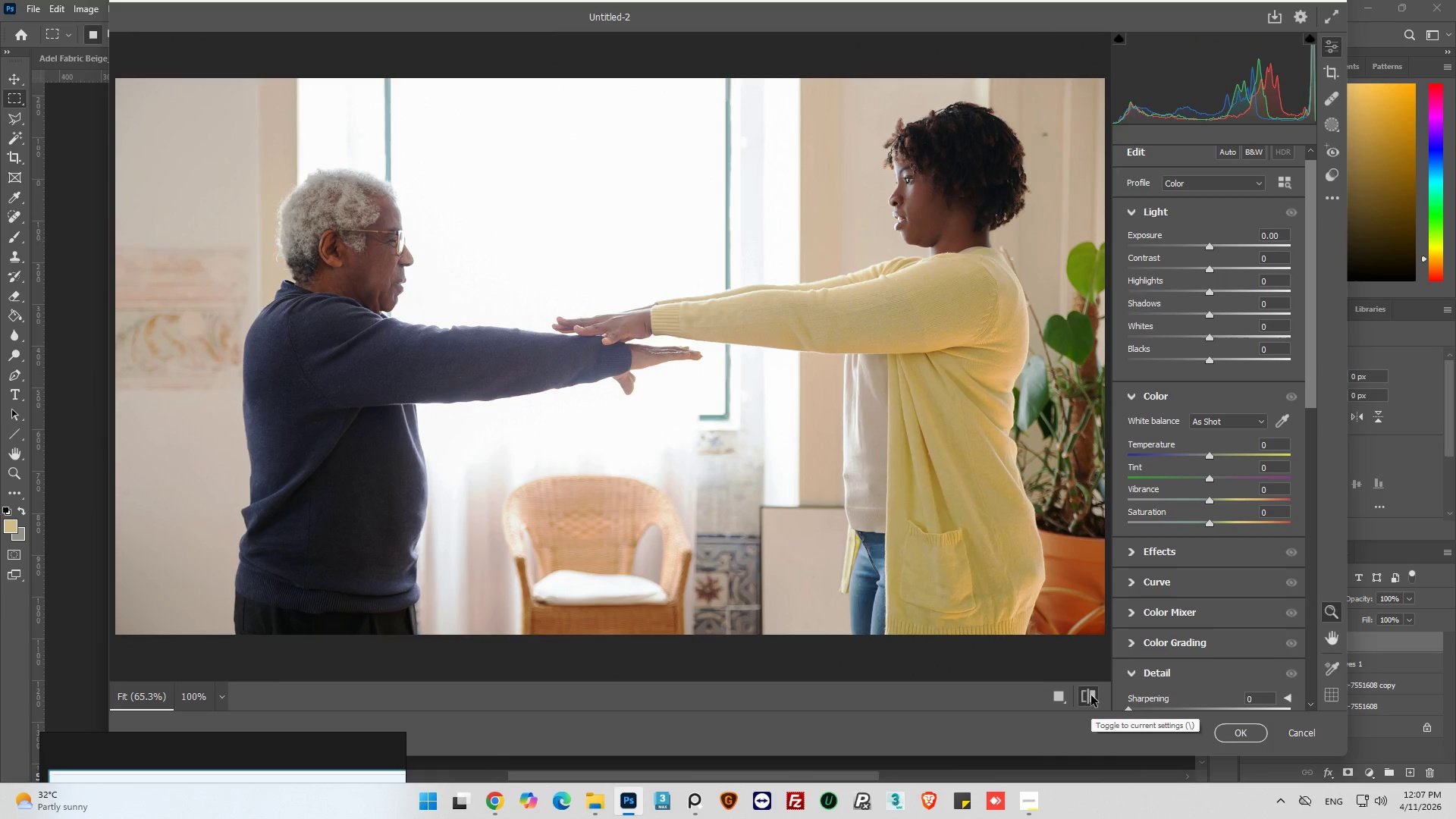 
left_click([1091, 695])
 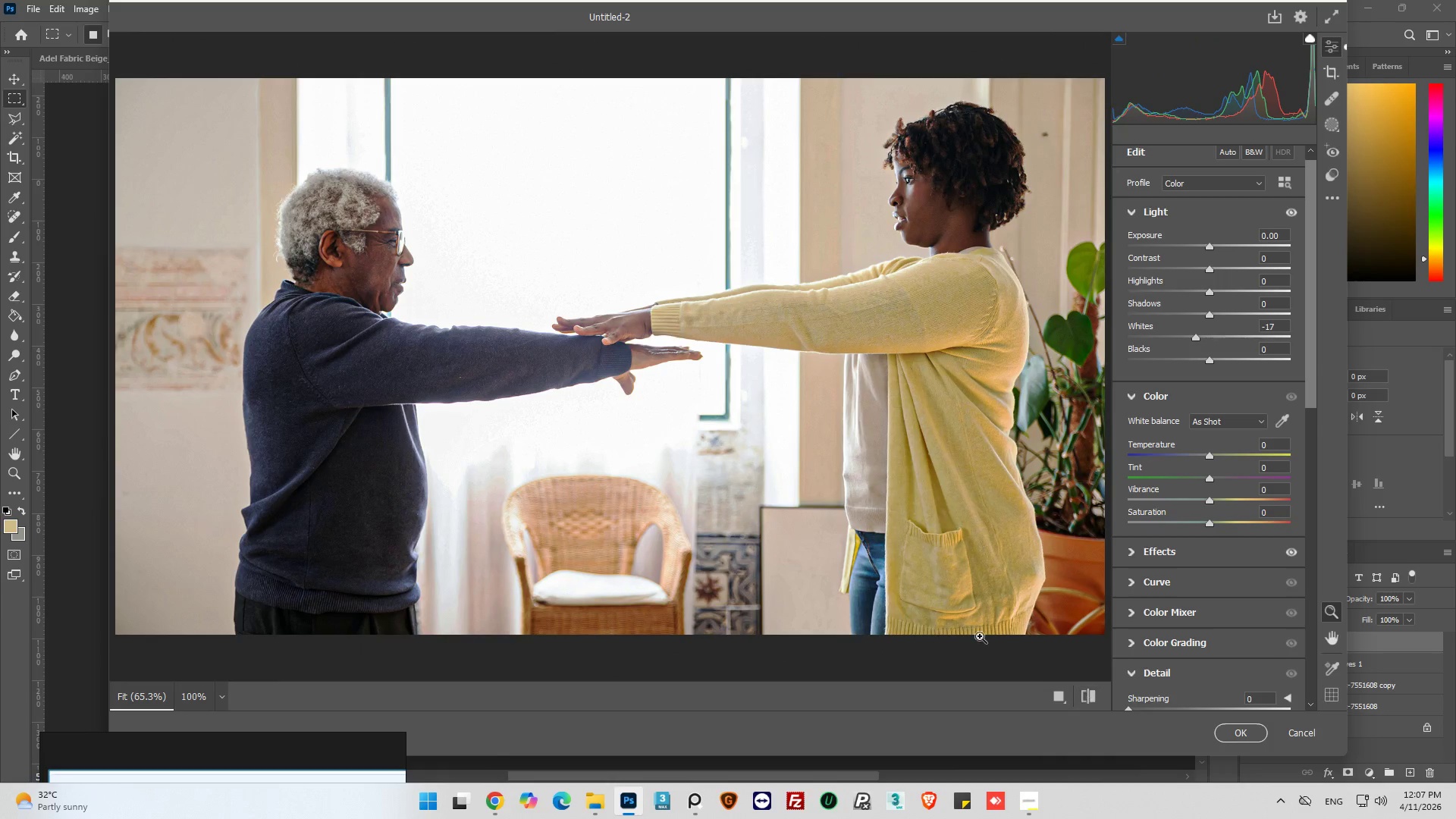 
hold_key(key=AltLeft, duration=1.28)
scroll: coordinate [363, 267], scroll_direction: up, amount: 21.0